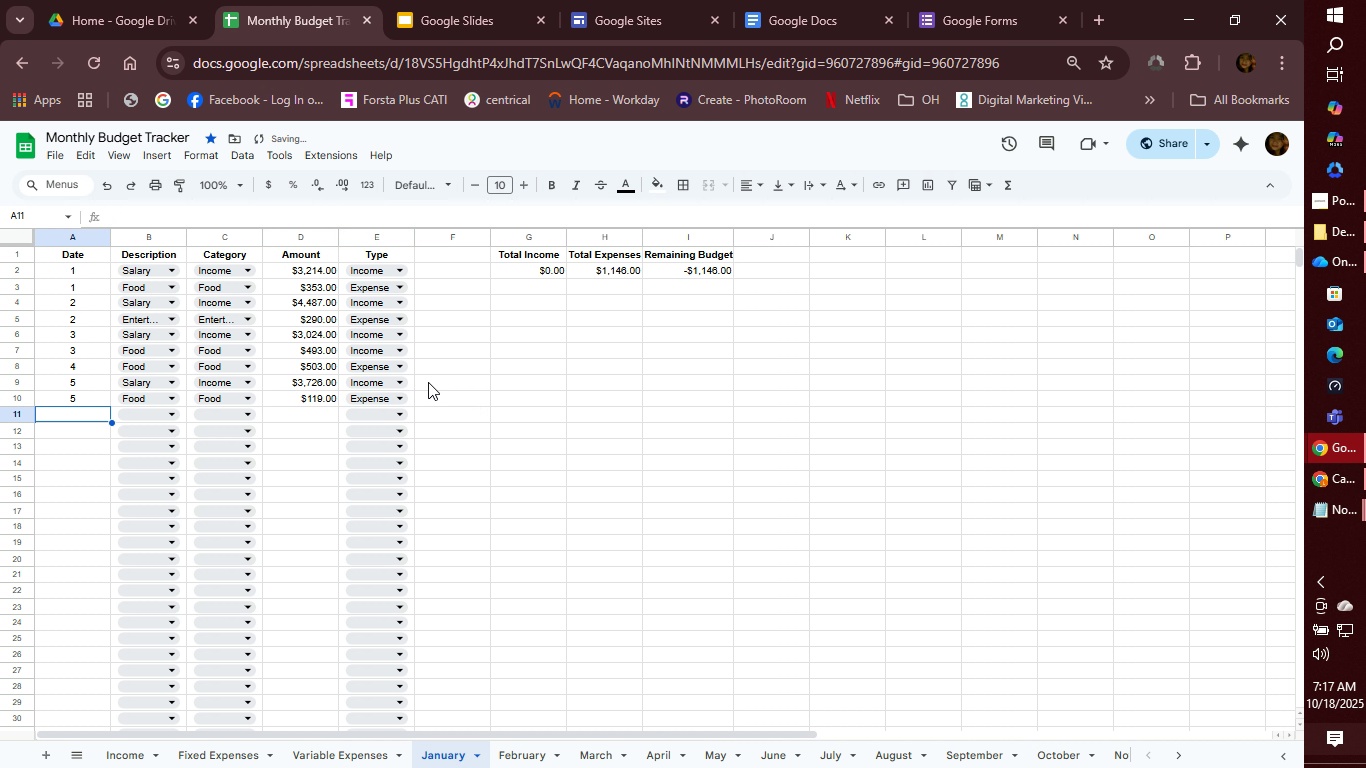 
key(Enter)
 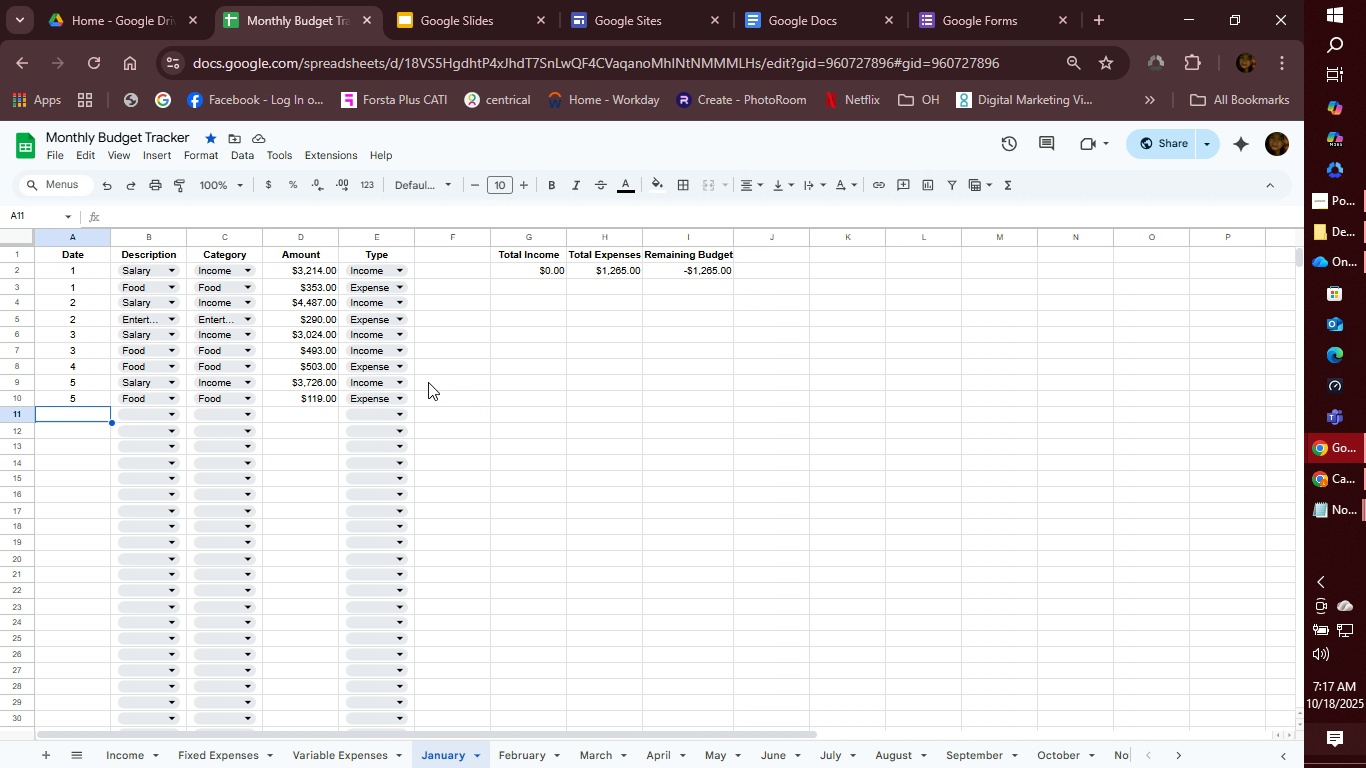 
wait(8.08)
 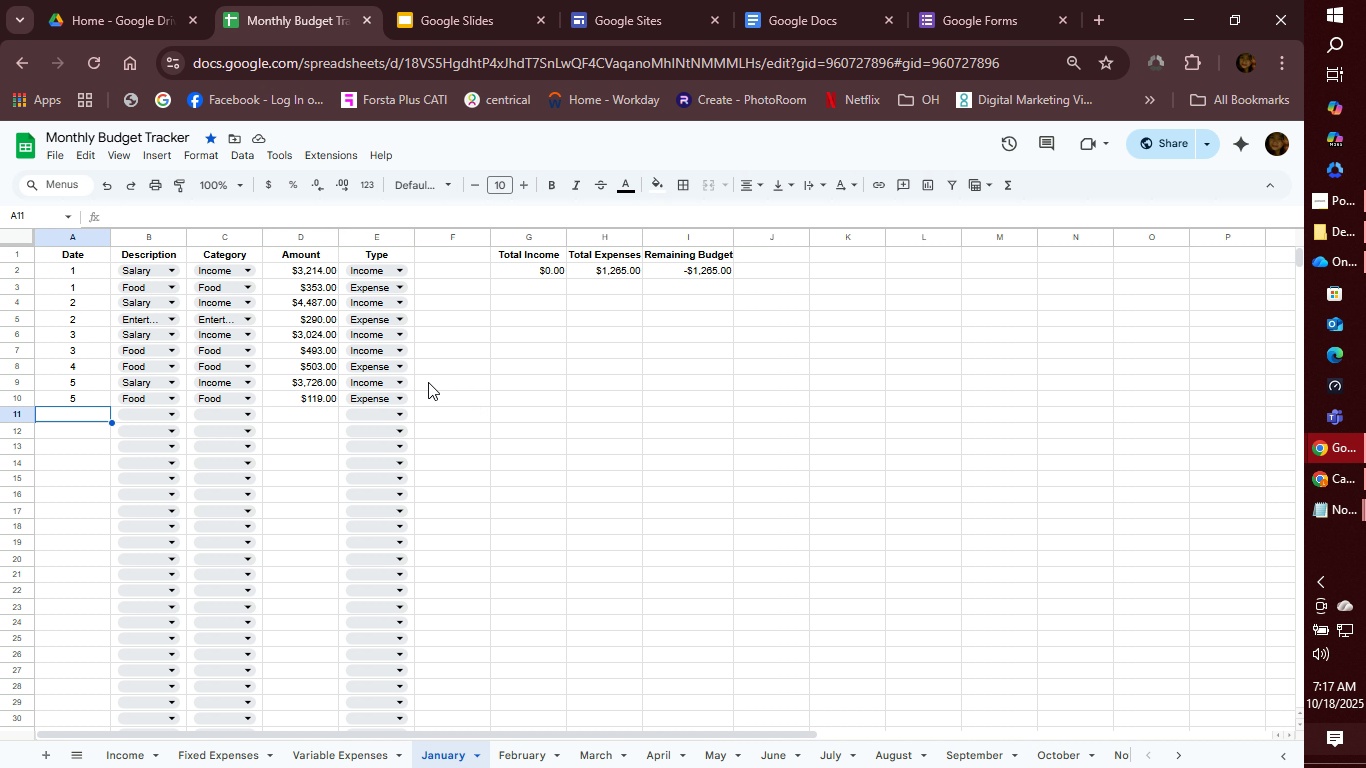 
key(6)
 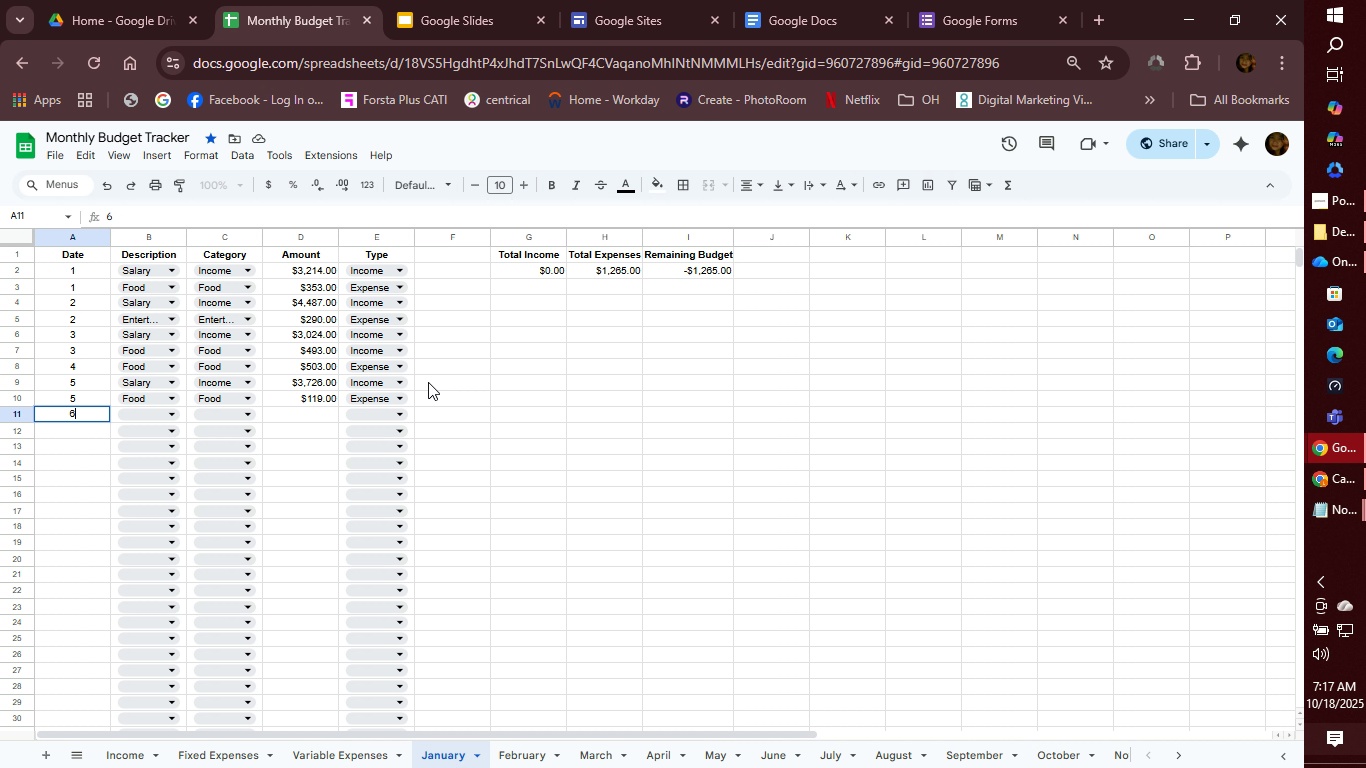 
key(Tab)
 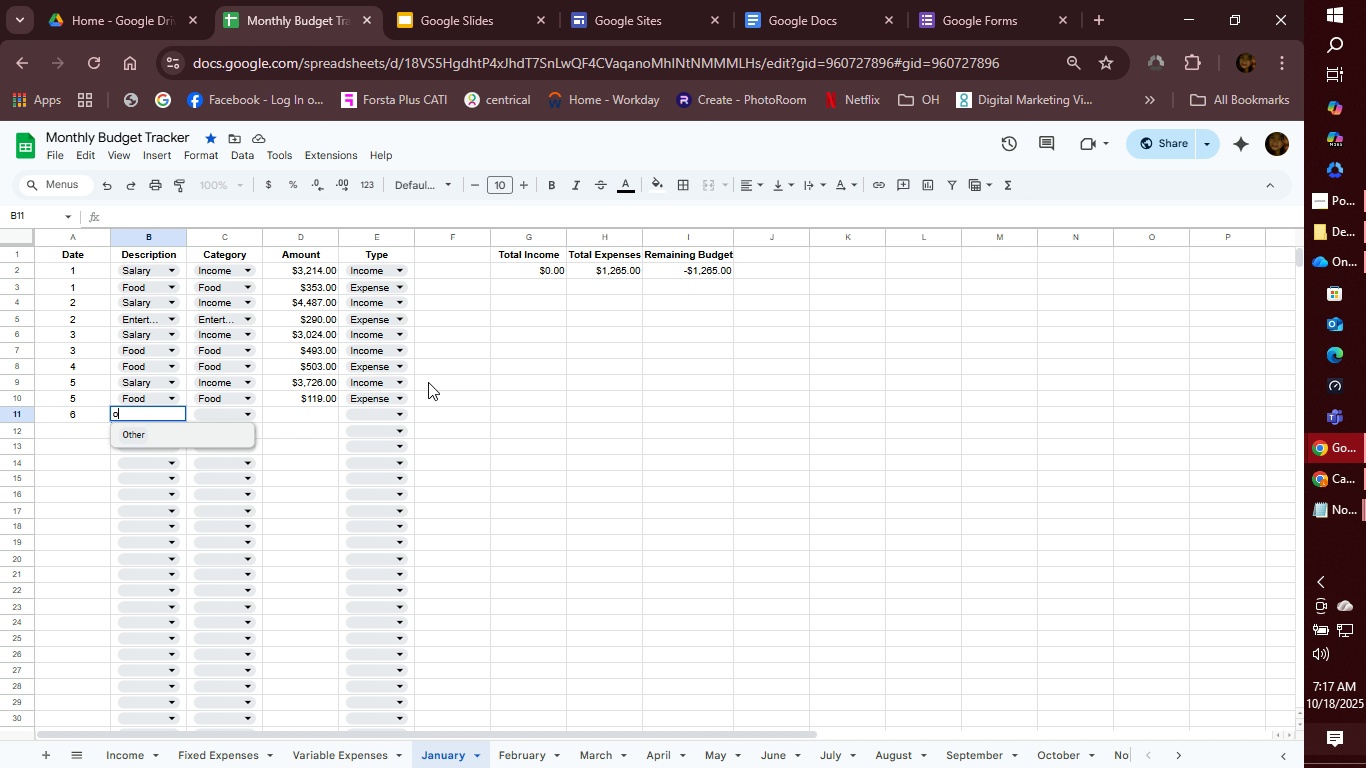 
wait(17.13)
 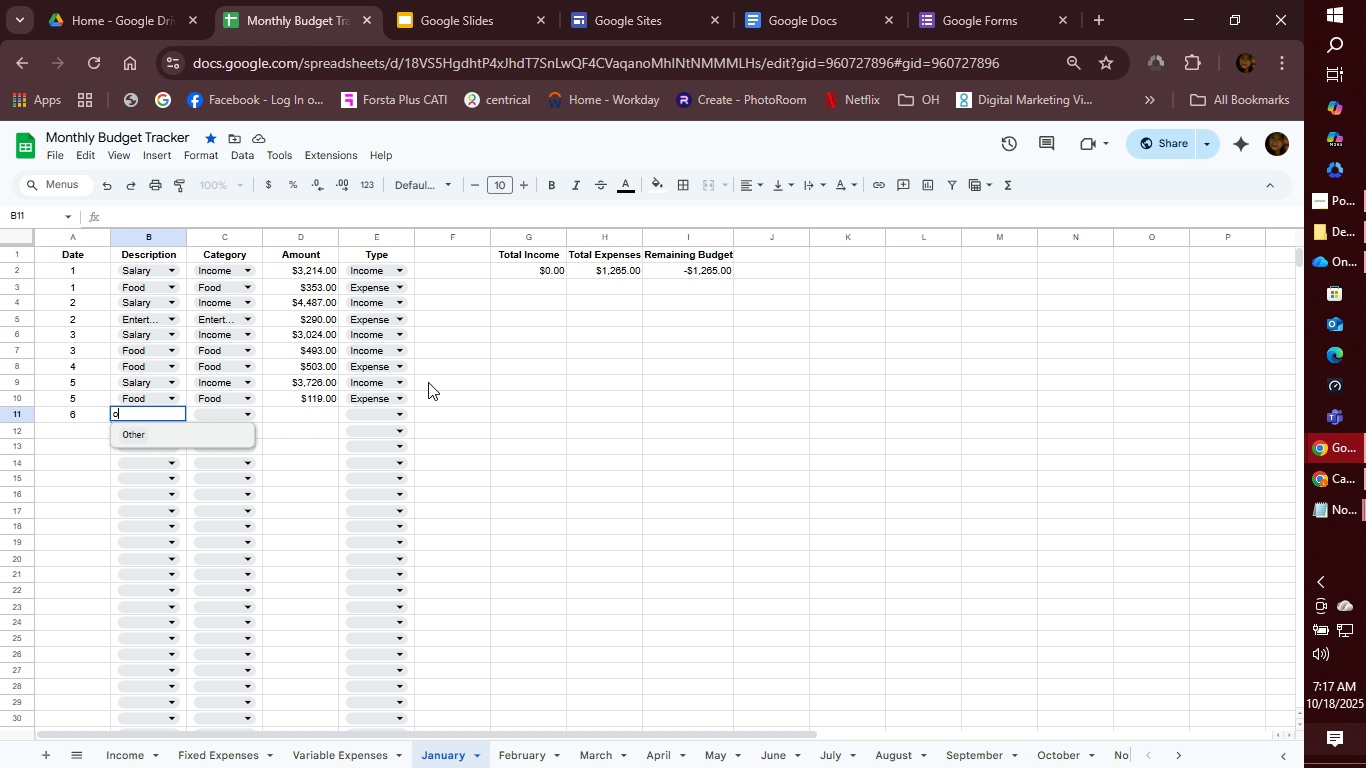 
type(othr)
 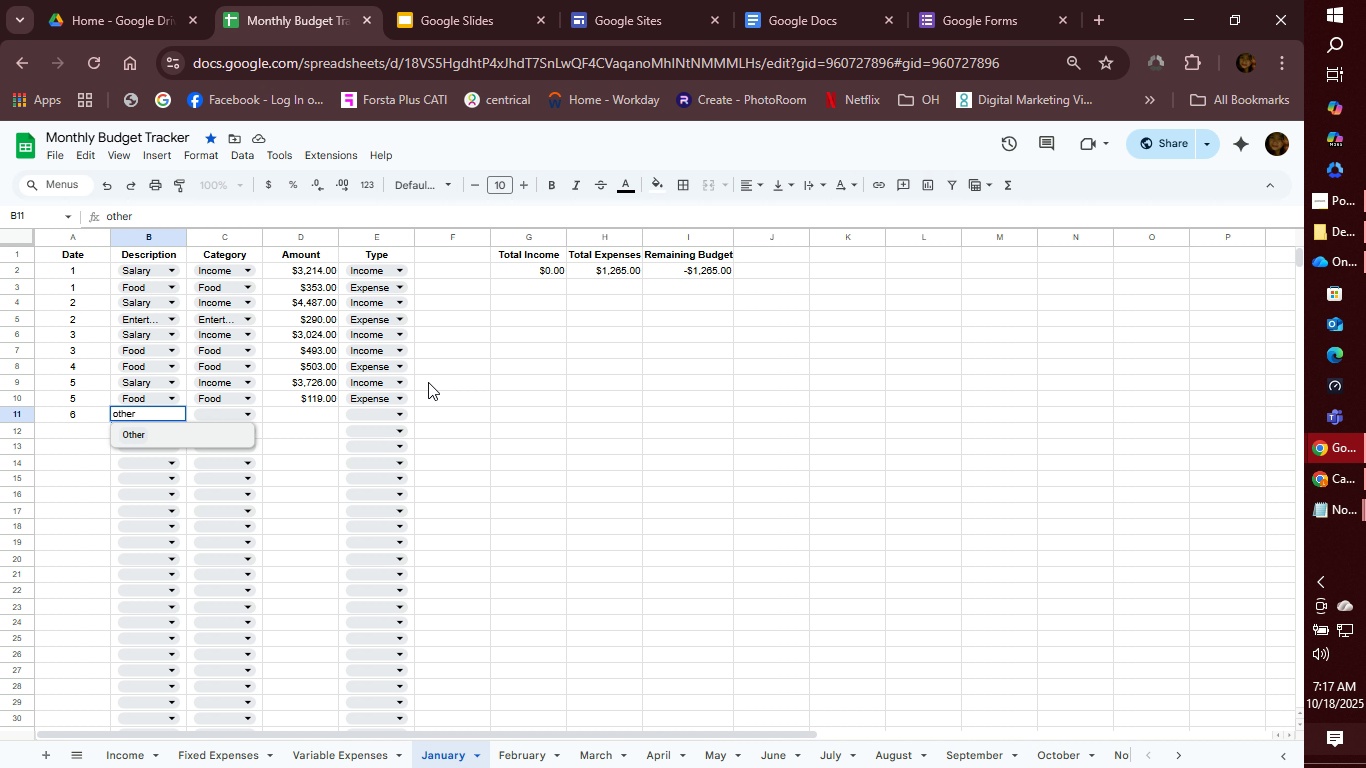 
hold_key(key=E, duration=0.33)
 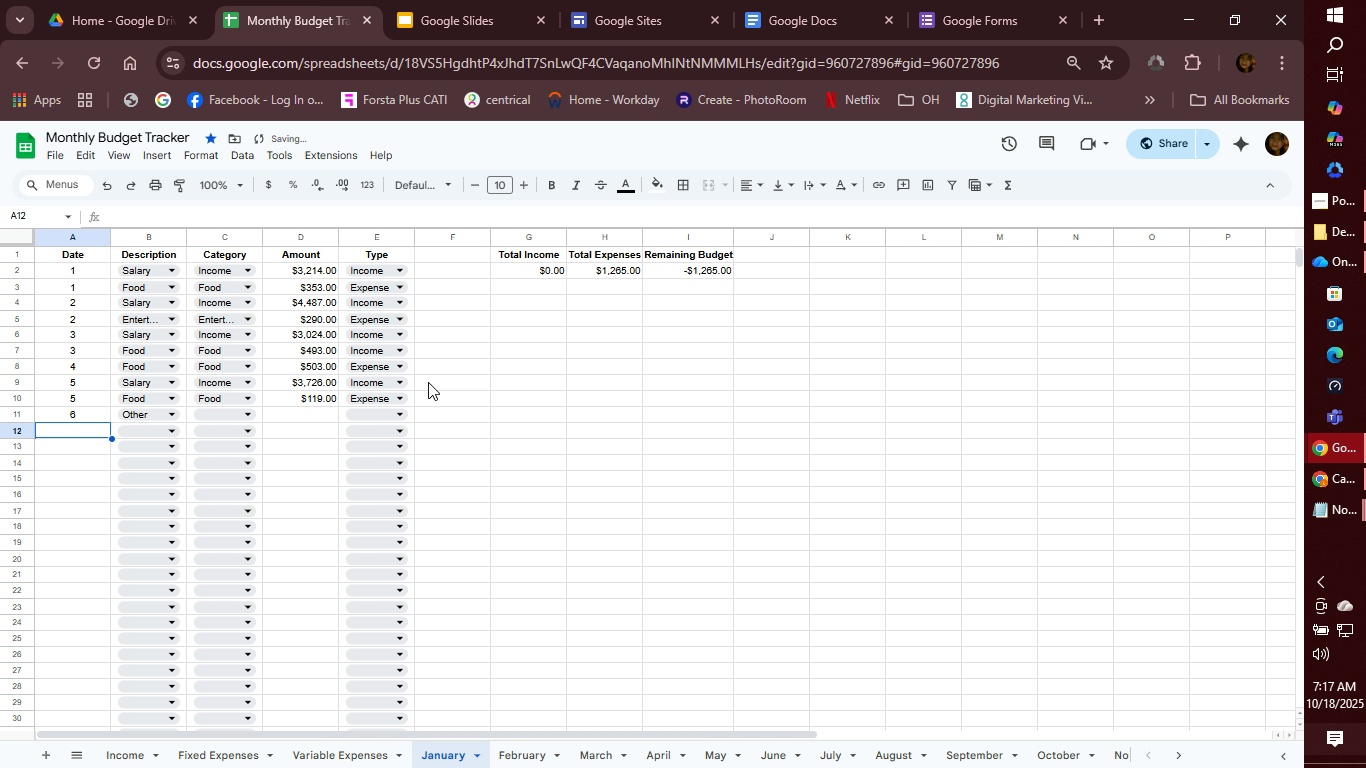 
key(Enter)
 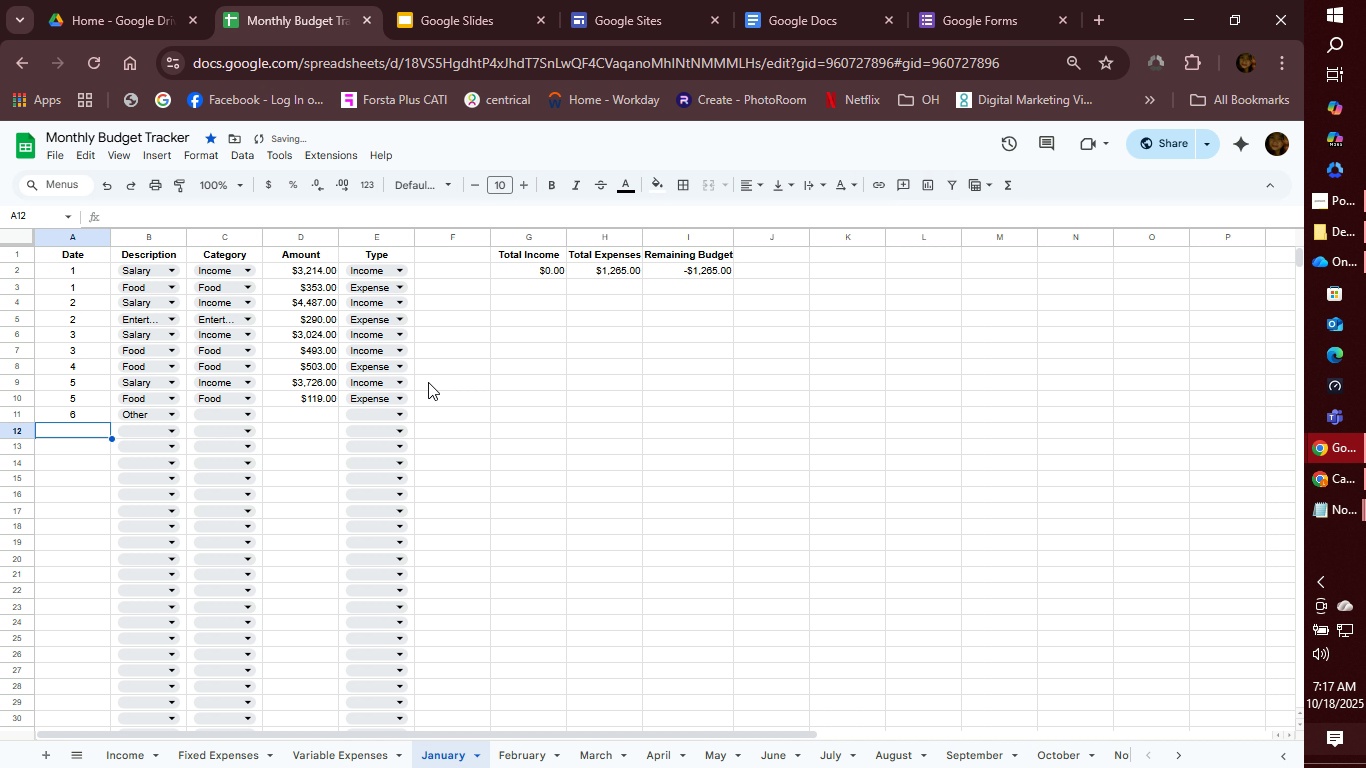 
key(Tab)
 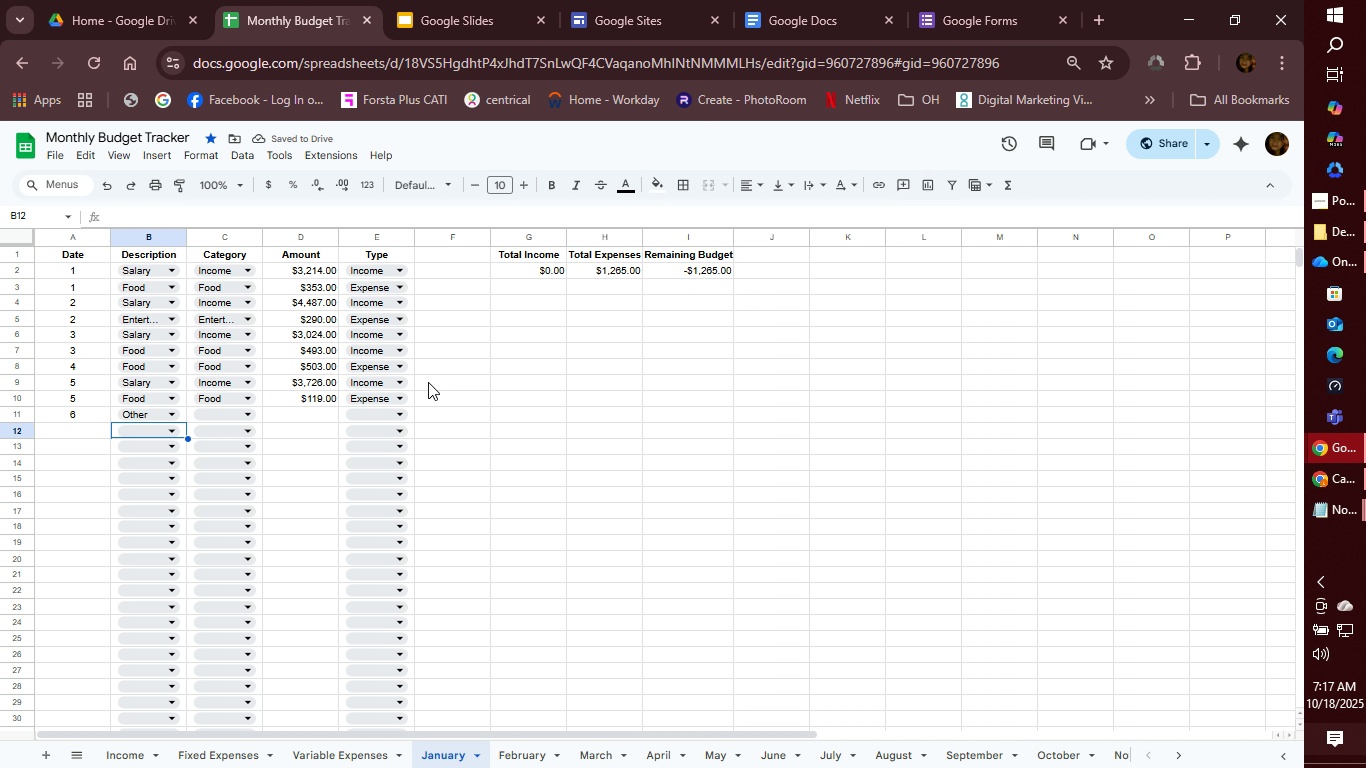 
key(ArrowRight)
 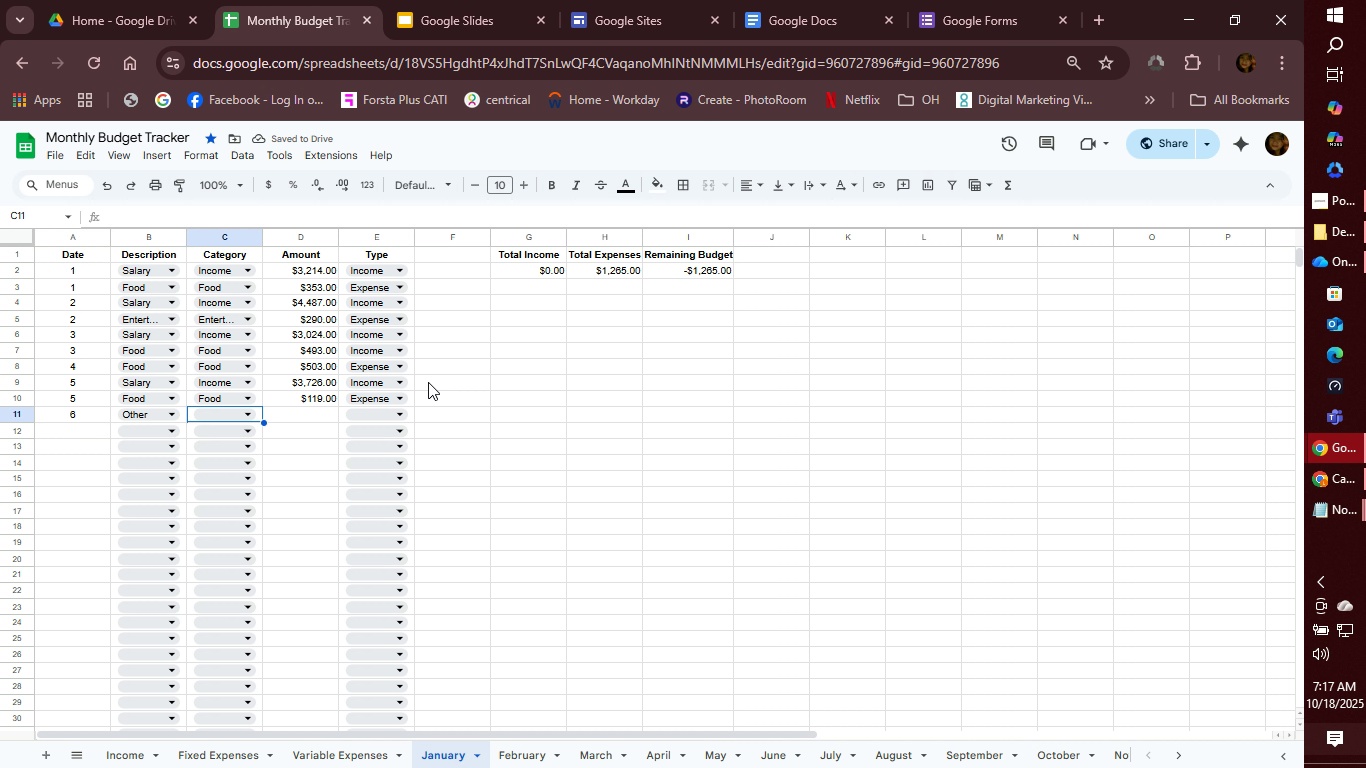 
key(ArrowUp)
 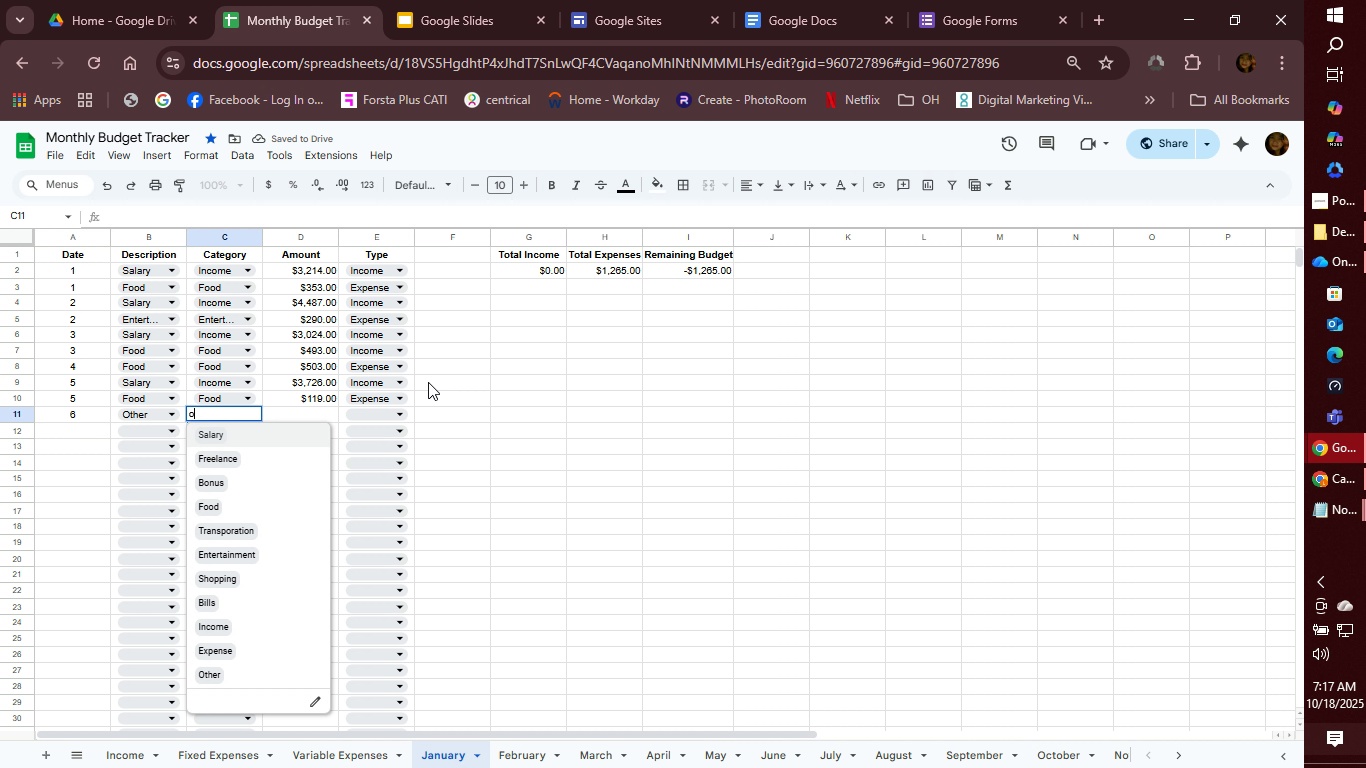 
type(oth)
key(Tab)
 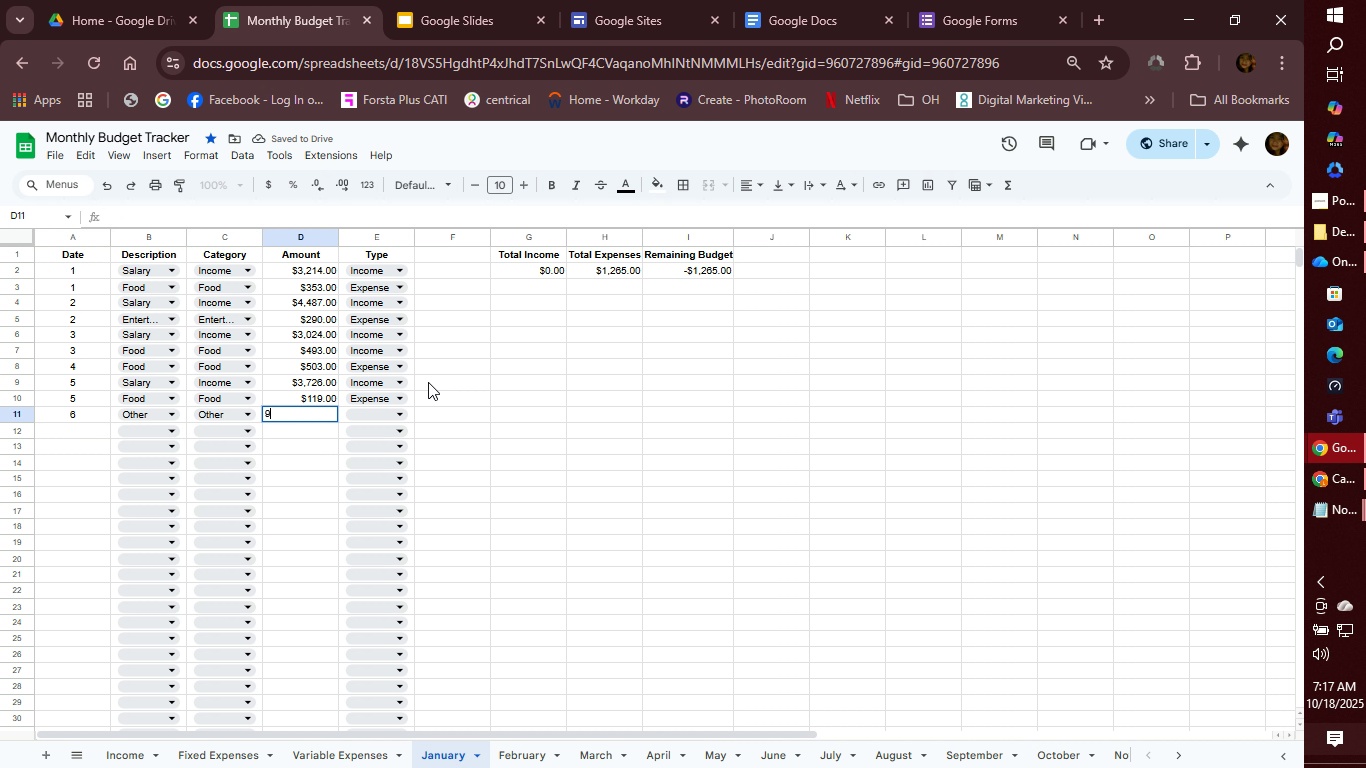 
type(97)
key(Tab)
type(e)
 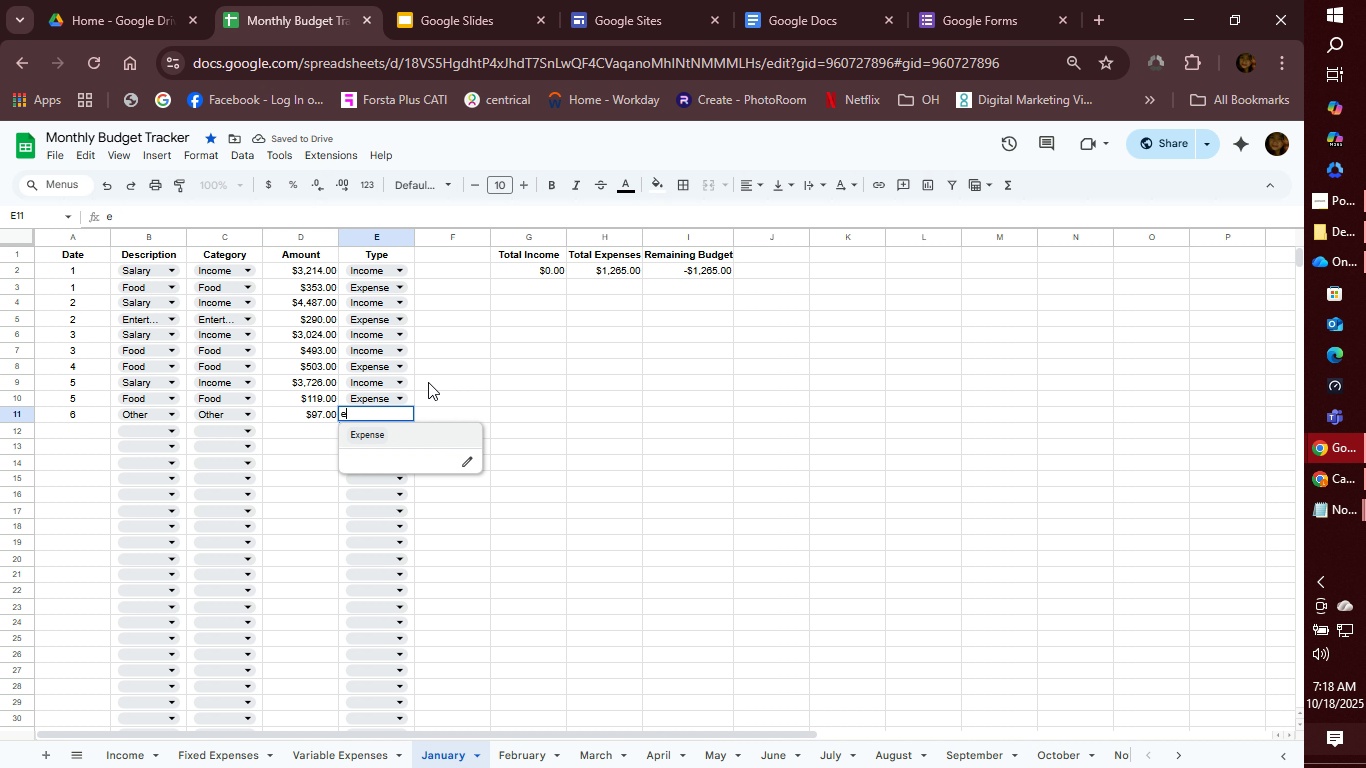 
key(Enter)
 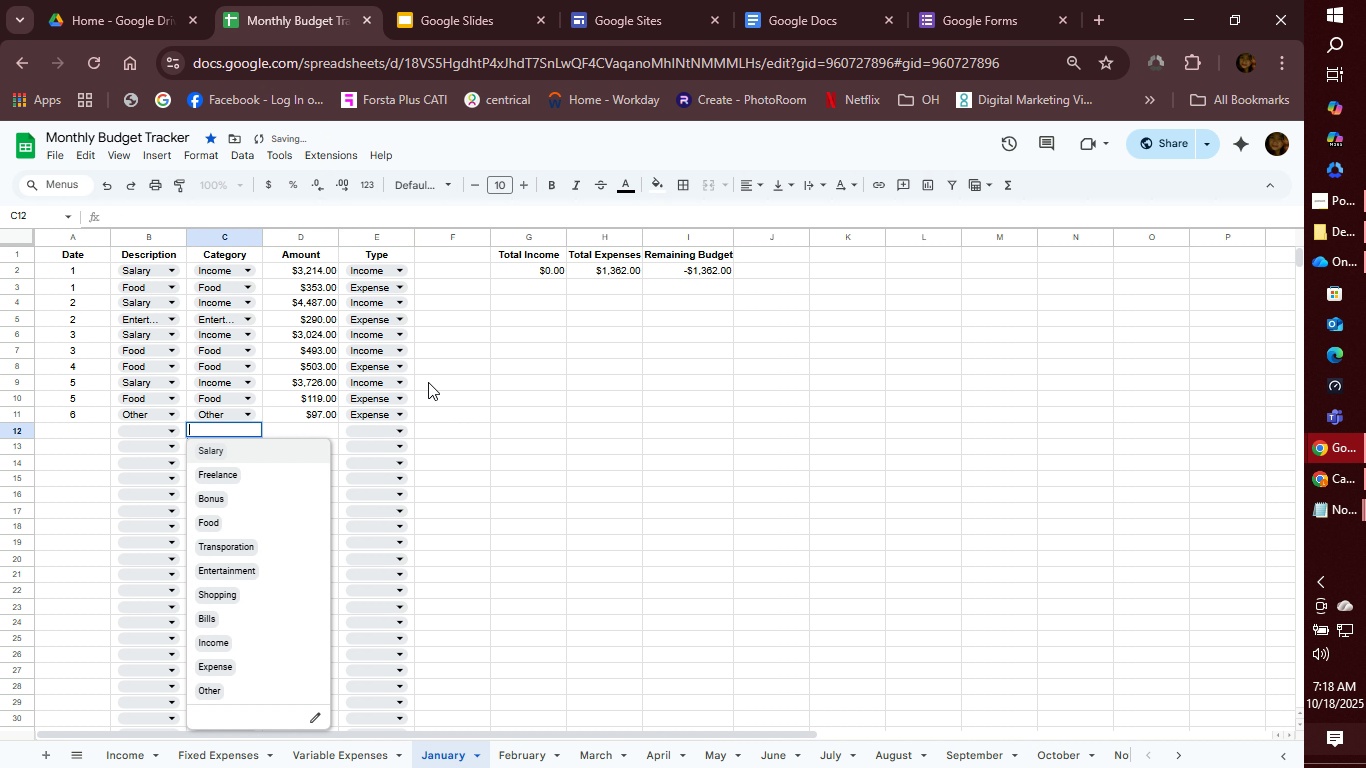 
key(Enter)
 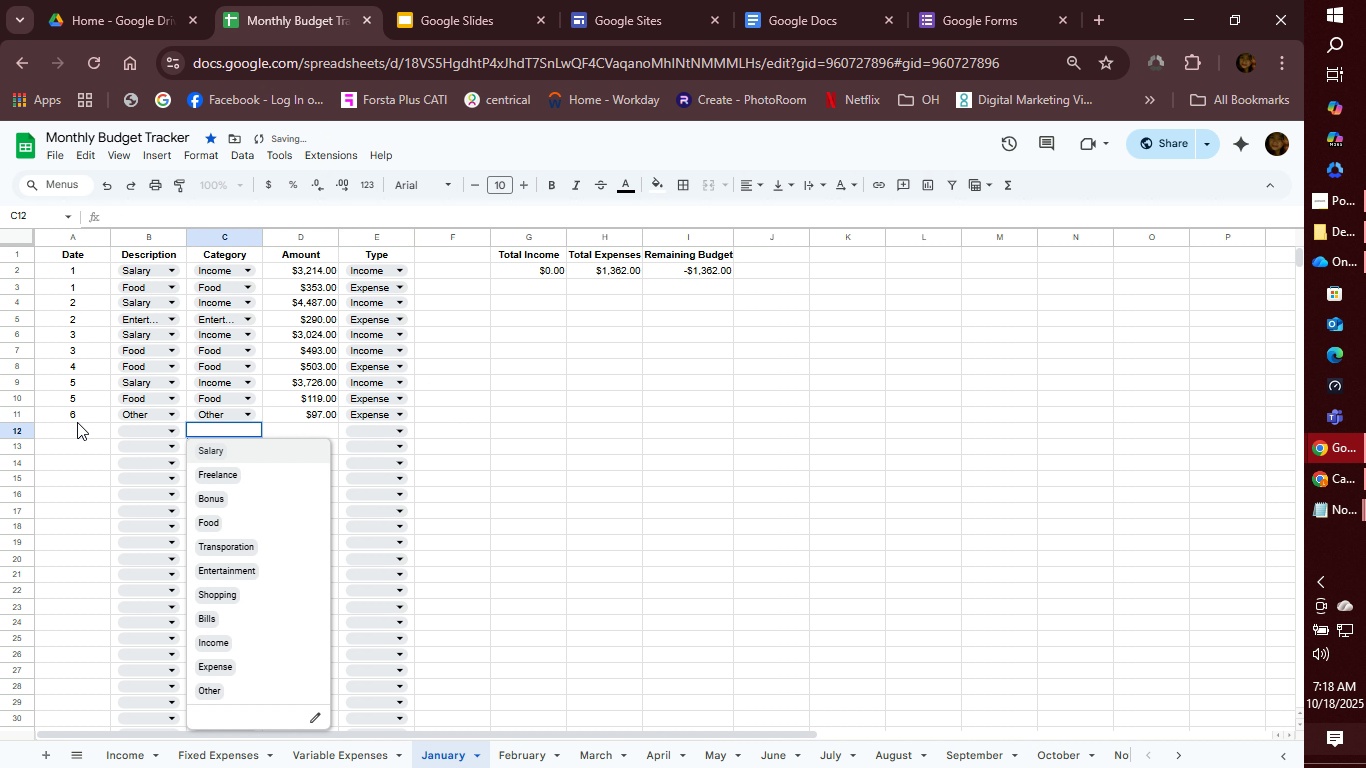 
left_click([75, 426])
 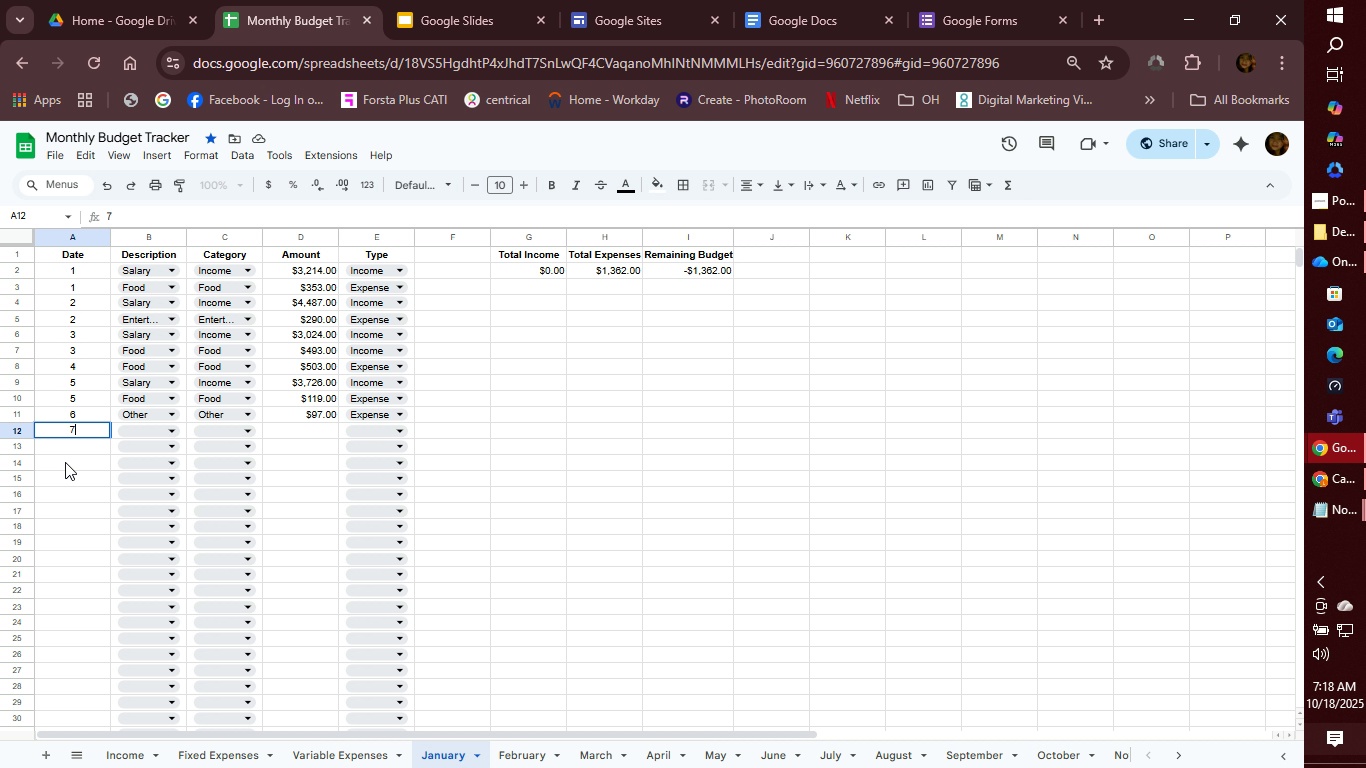 
wait(8.27)
 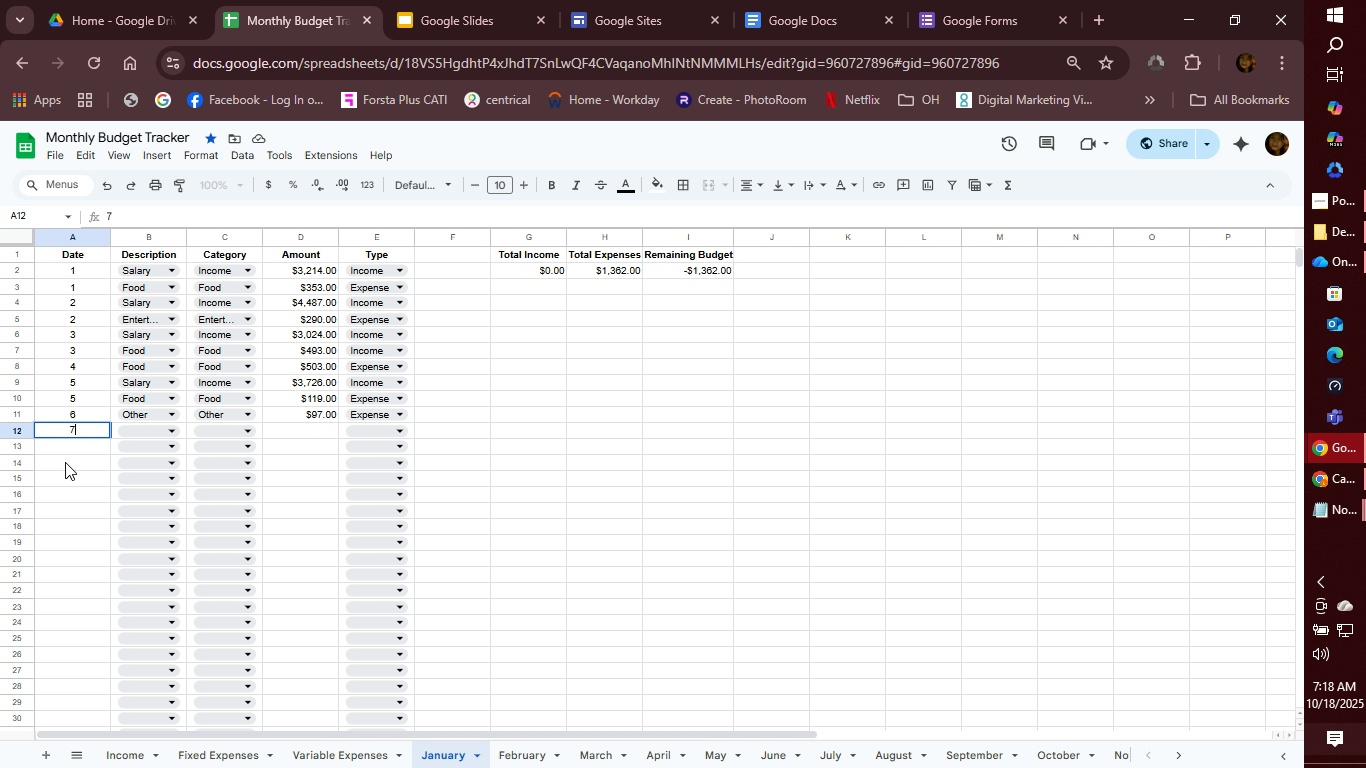 
key(7)
 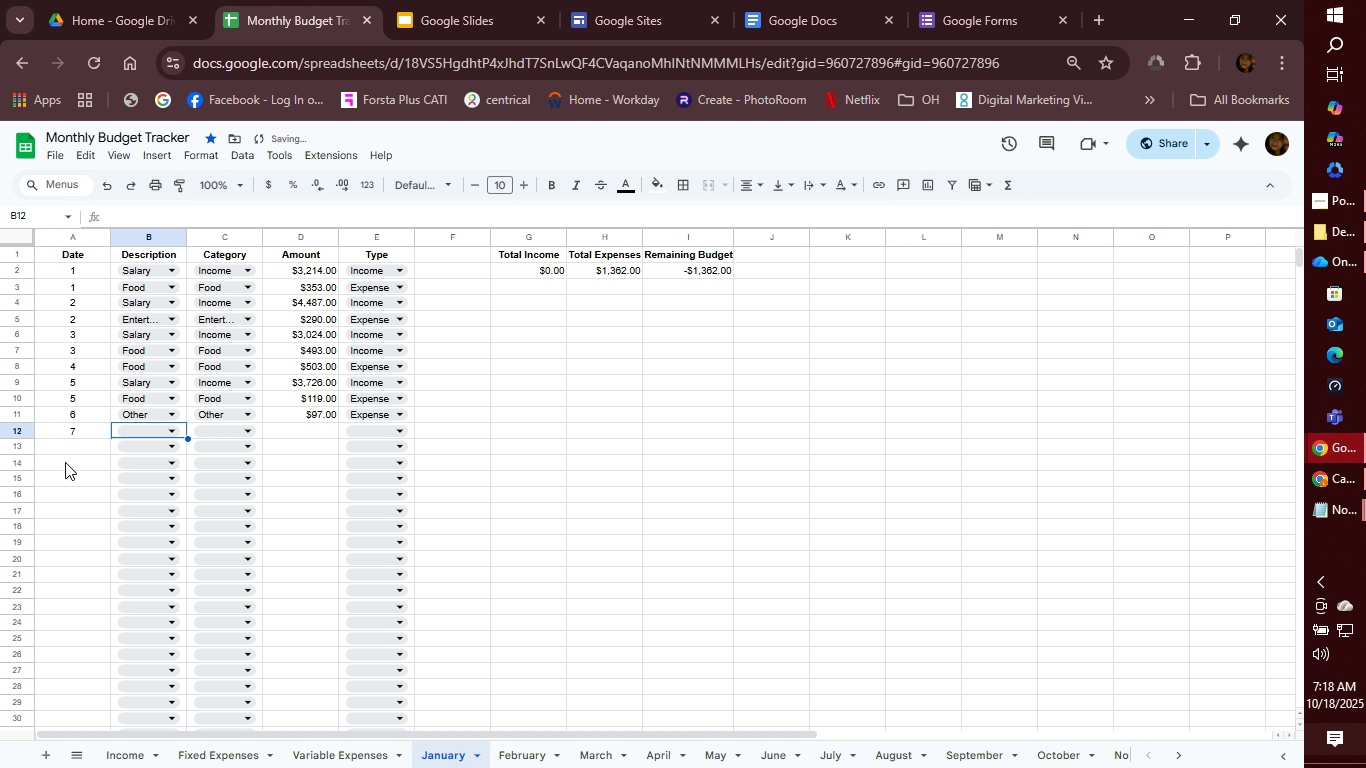 
key(Tab)
 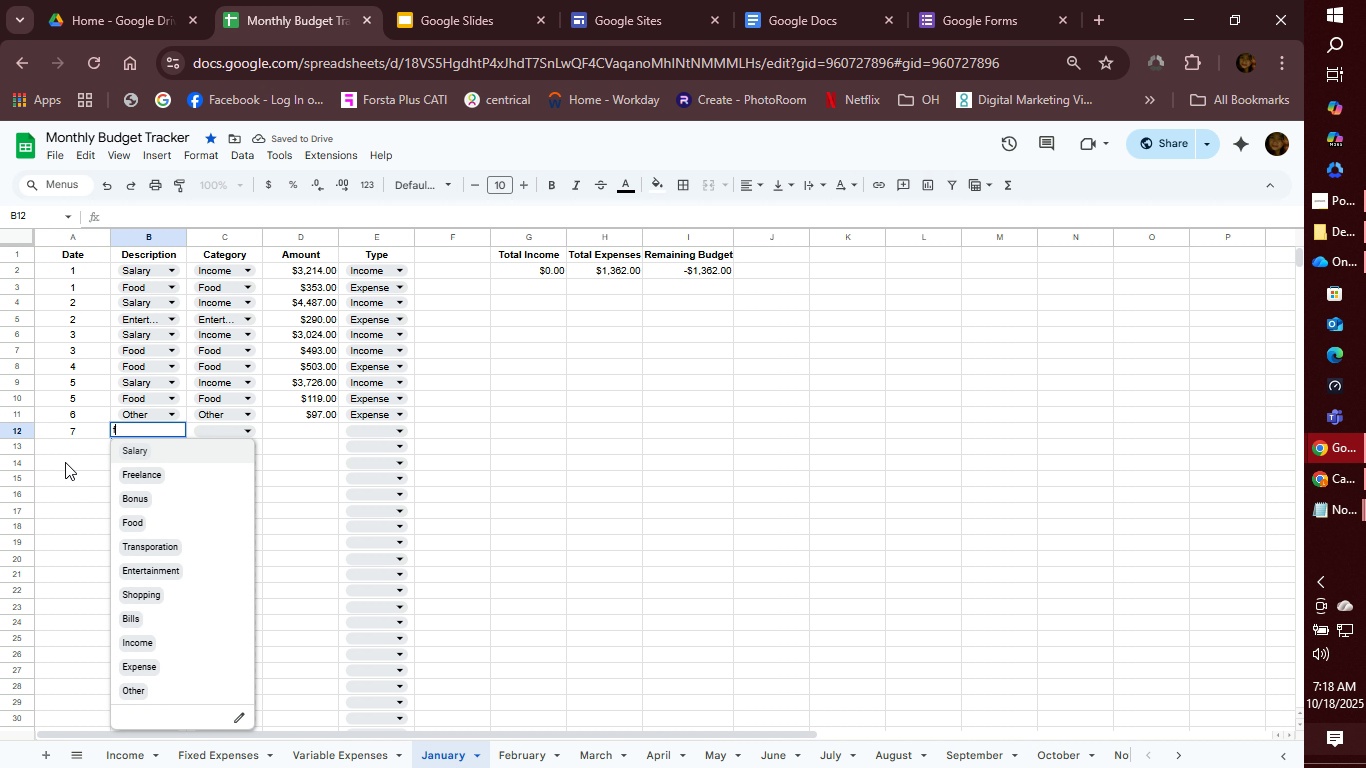 
key(F)
 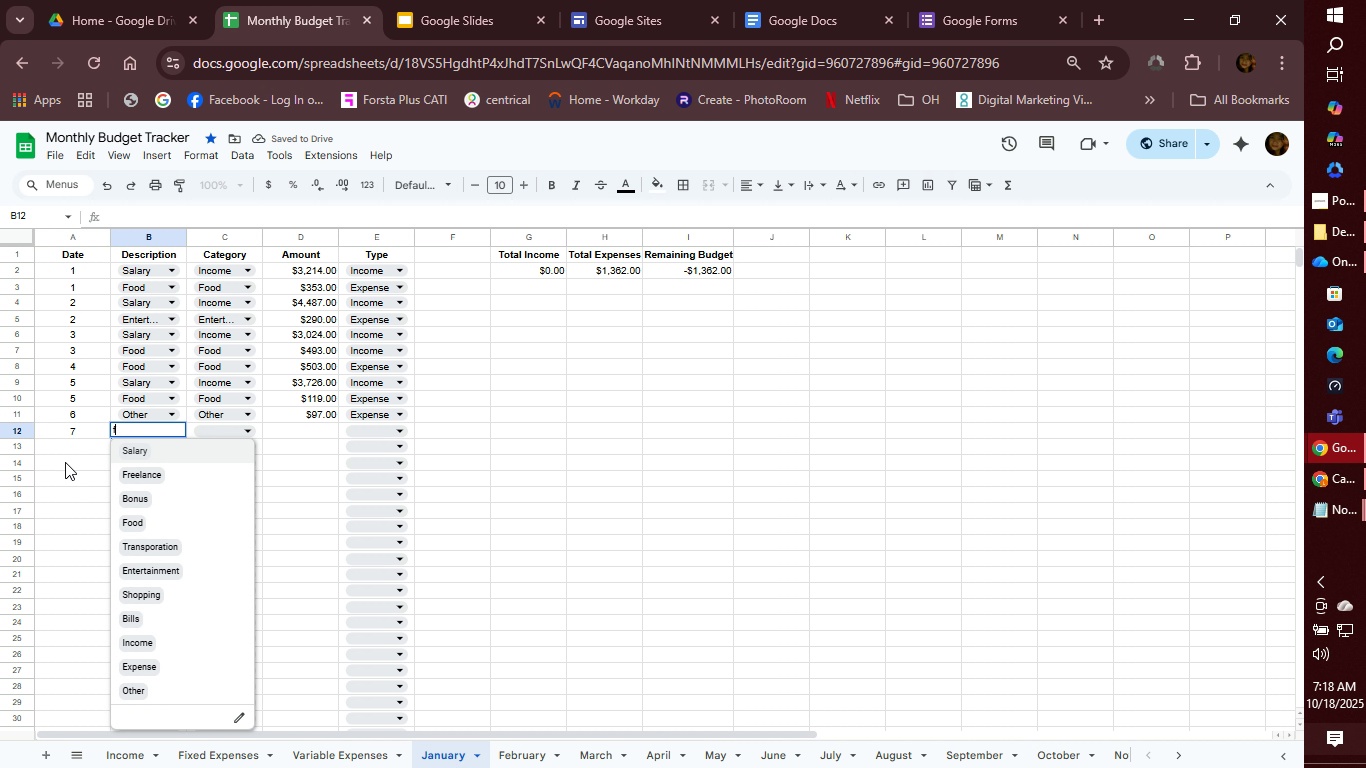 
key(Tab)
 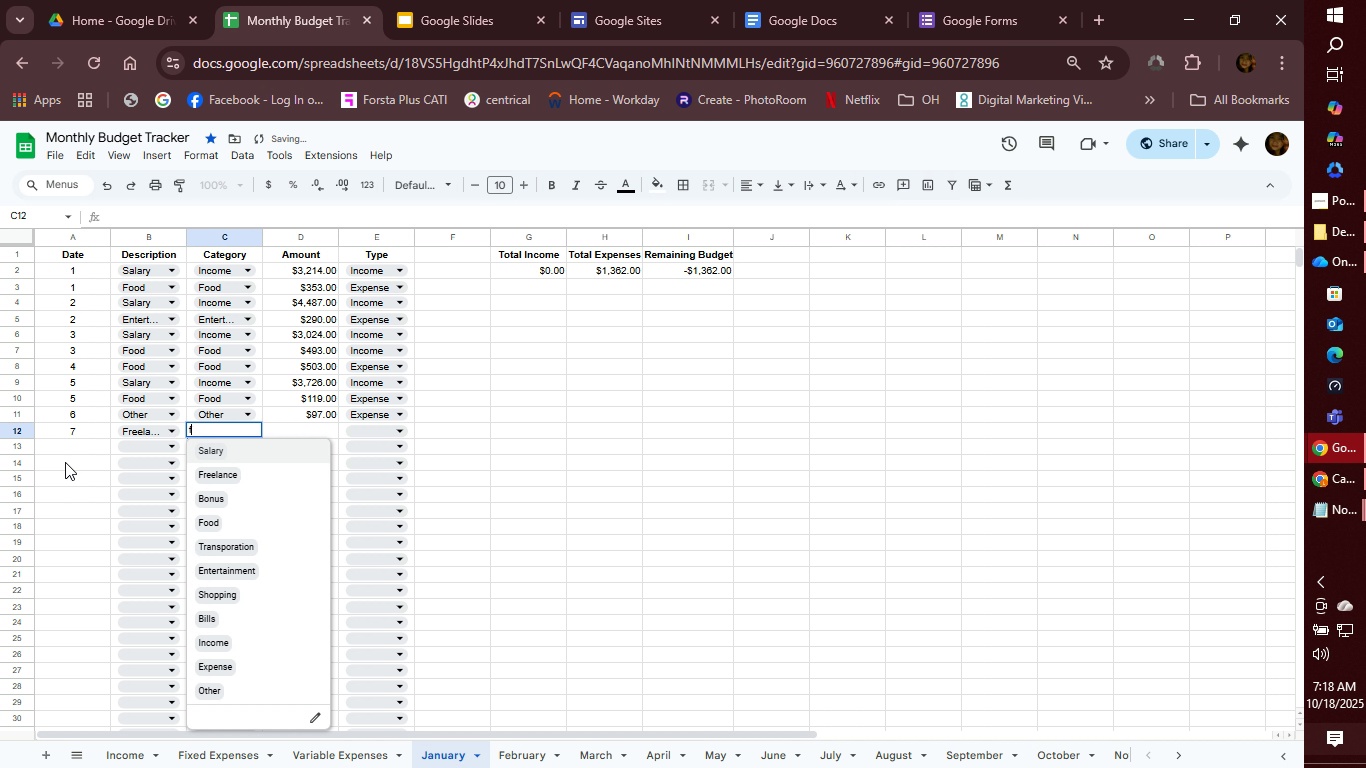 
key(F)
 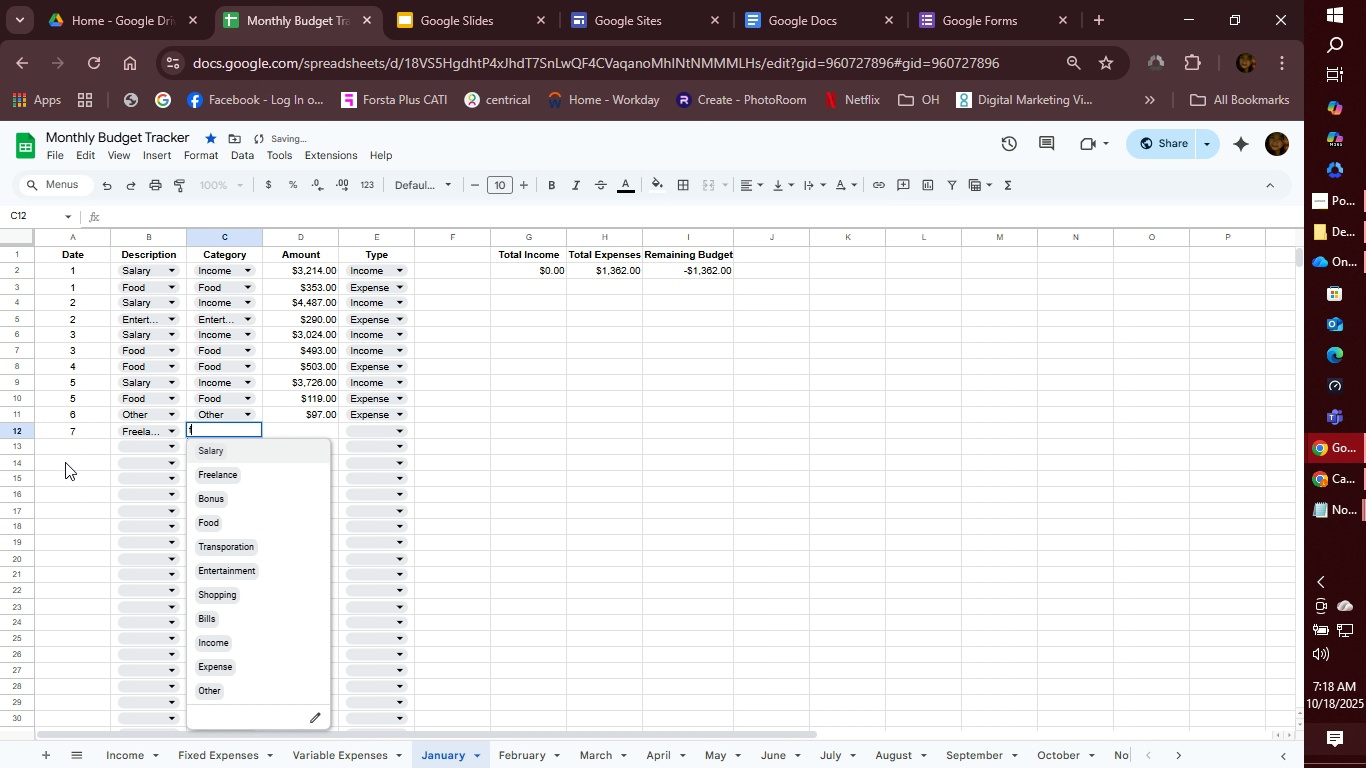 
key(Tab)
 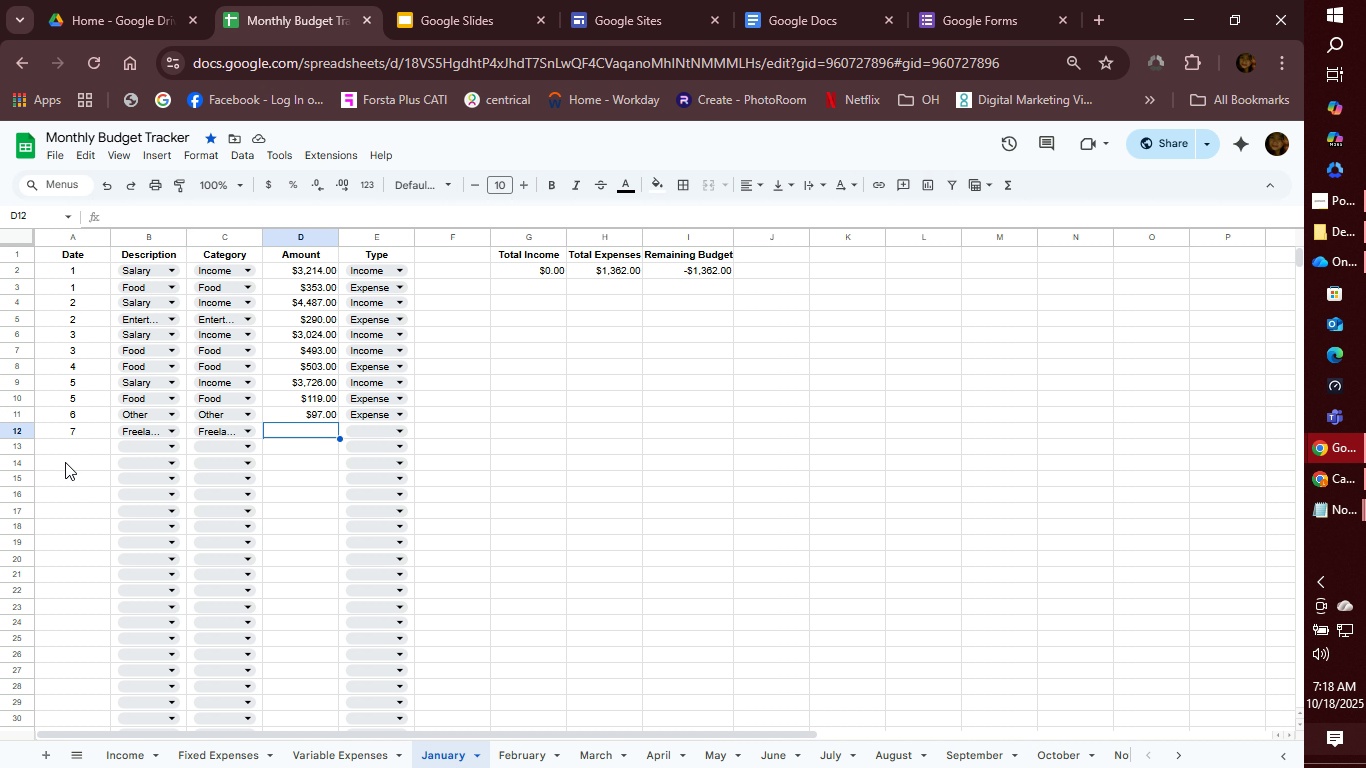 
wait(6.71)
 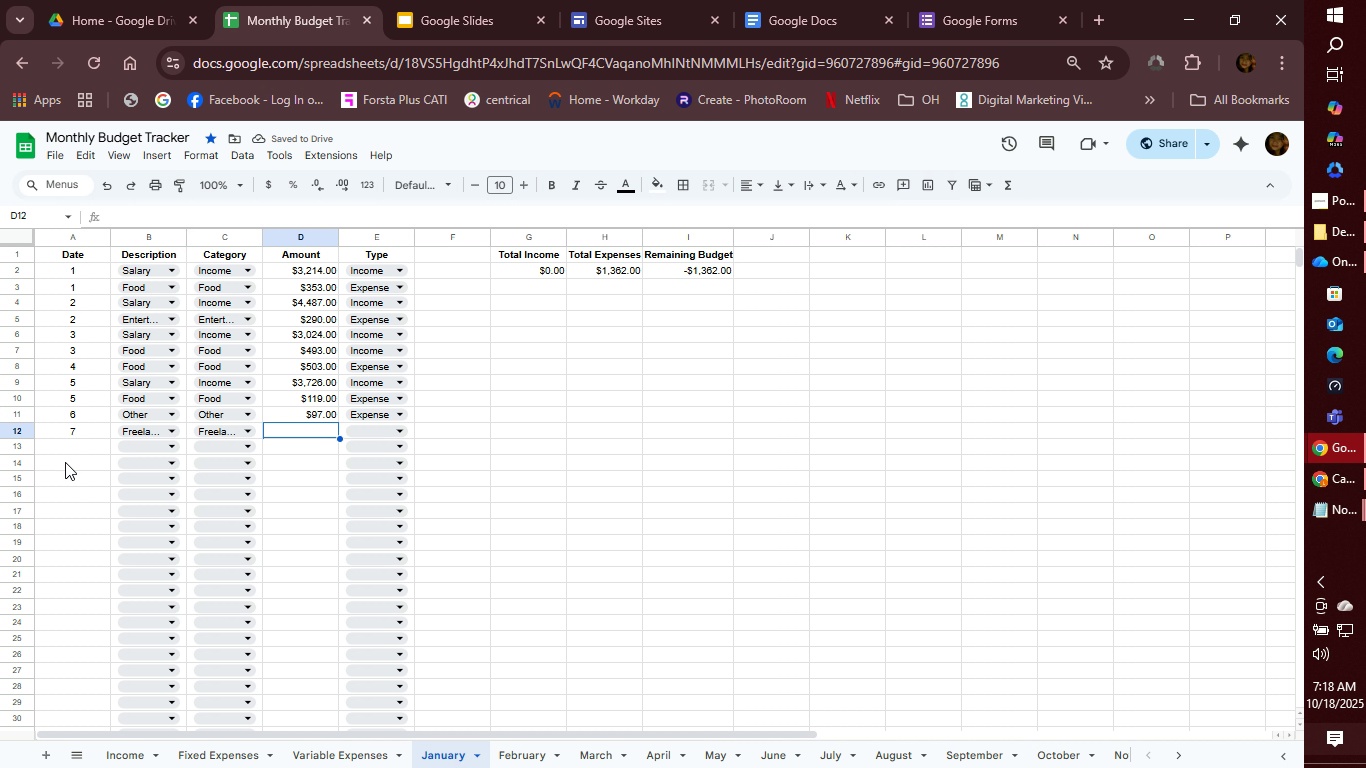 
key(ArrowLeft)
 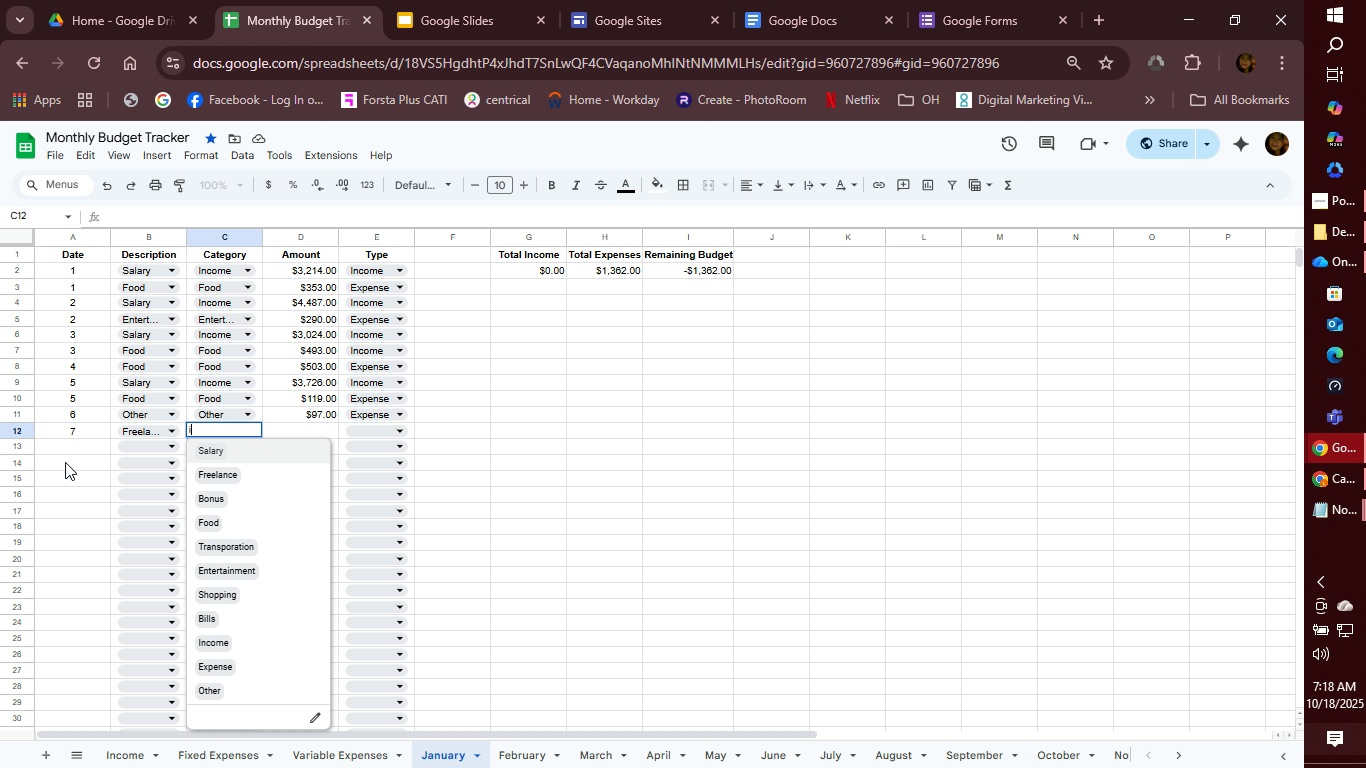 
key(I)
 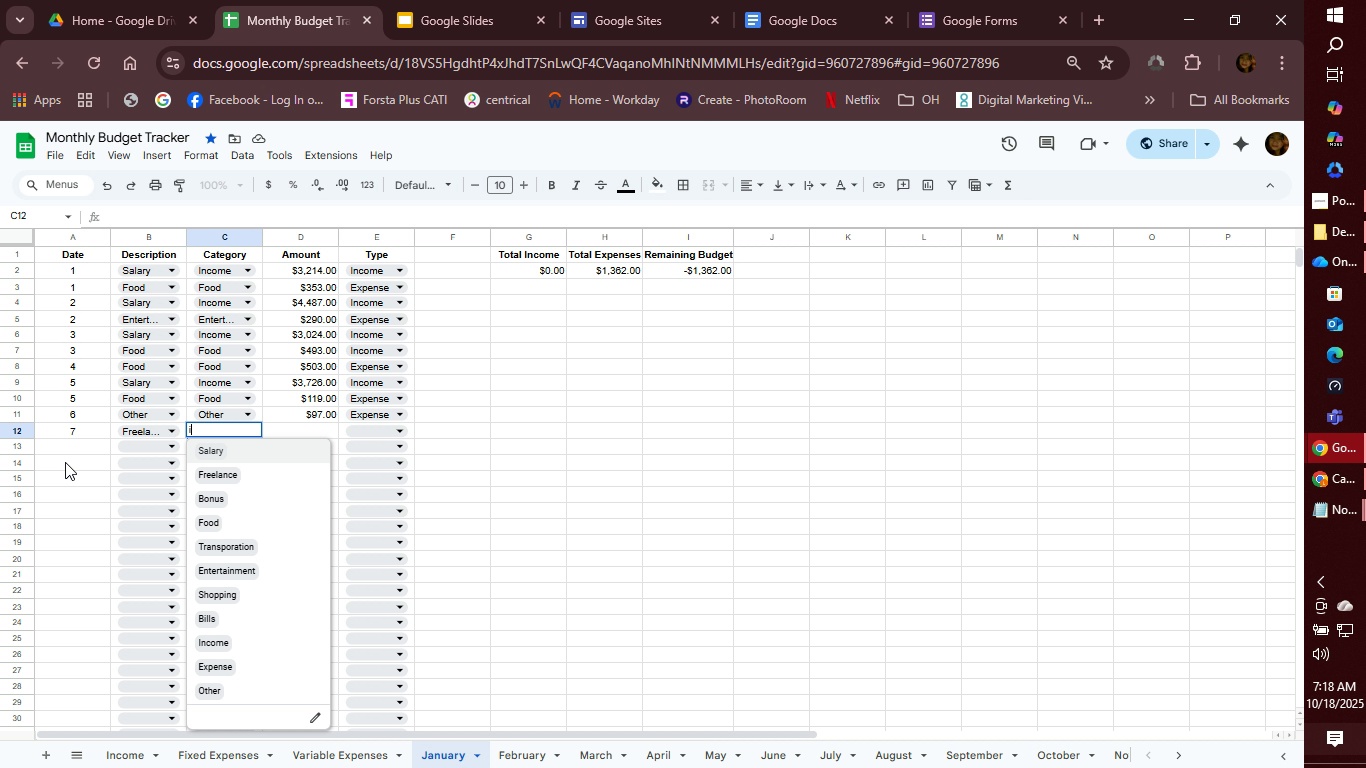 
key(Tab)
 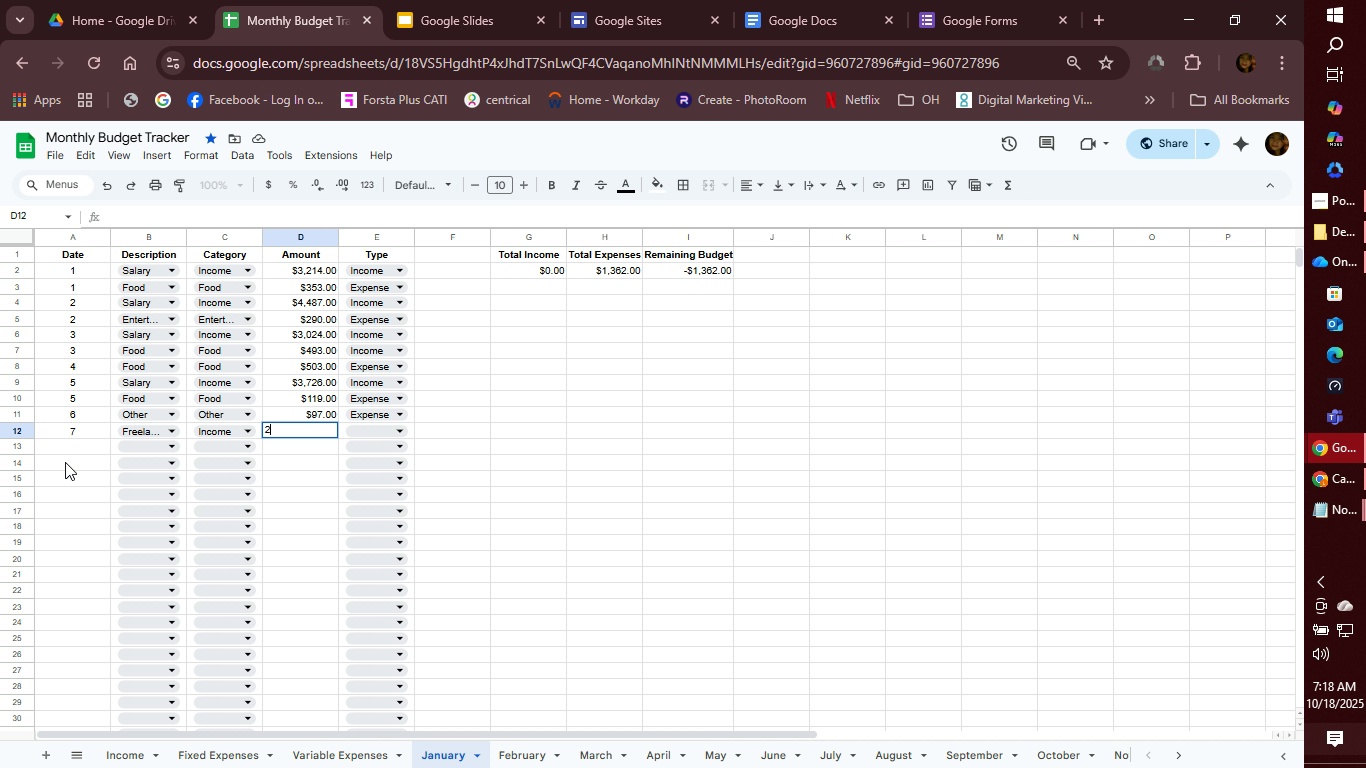 
wait(13.8)
 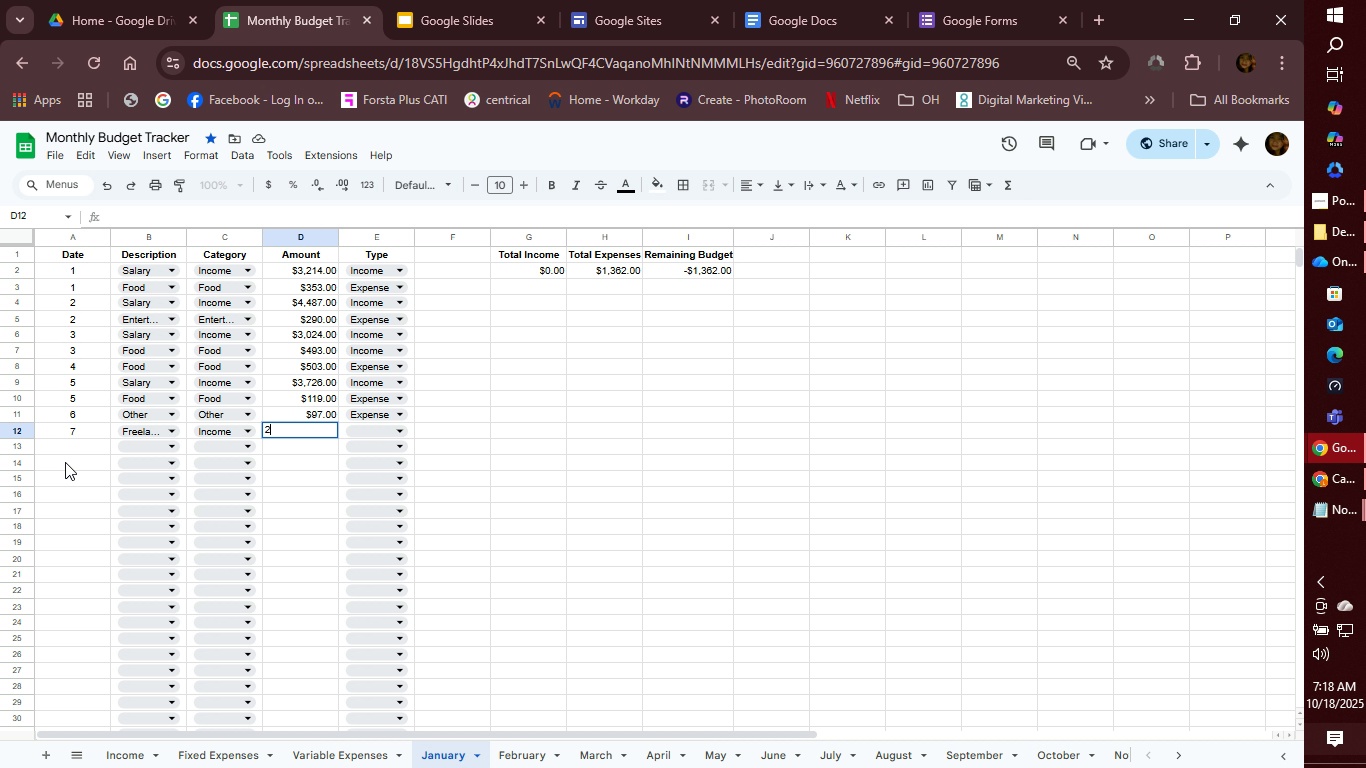 
type(276)
key(Tab)
type(in)
key(Tab)
 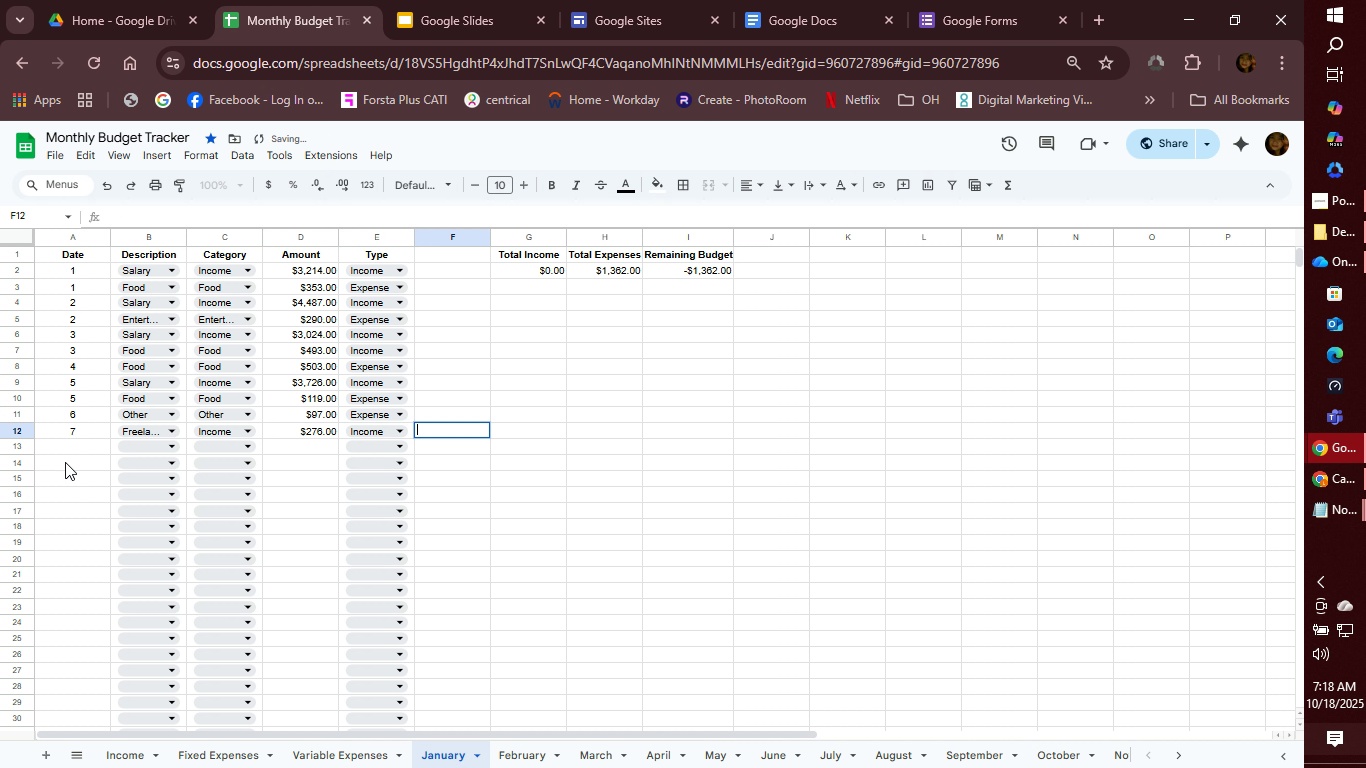 
key(Enter)
 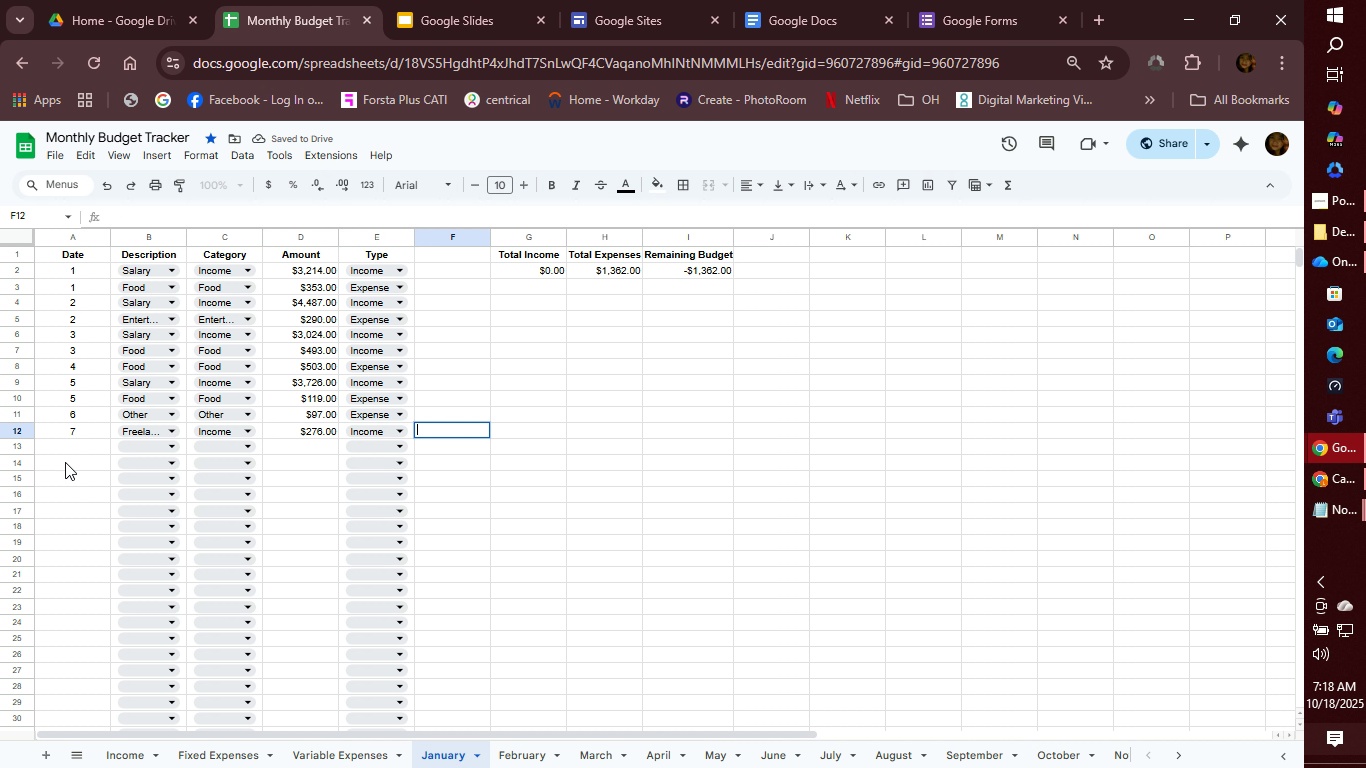 
key(Enter)
 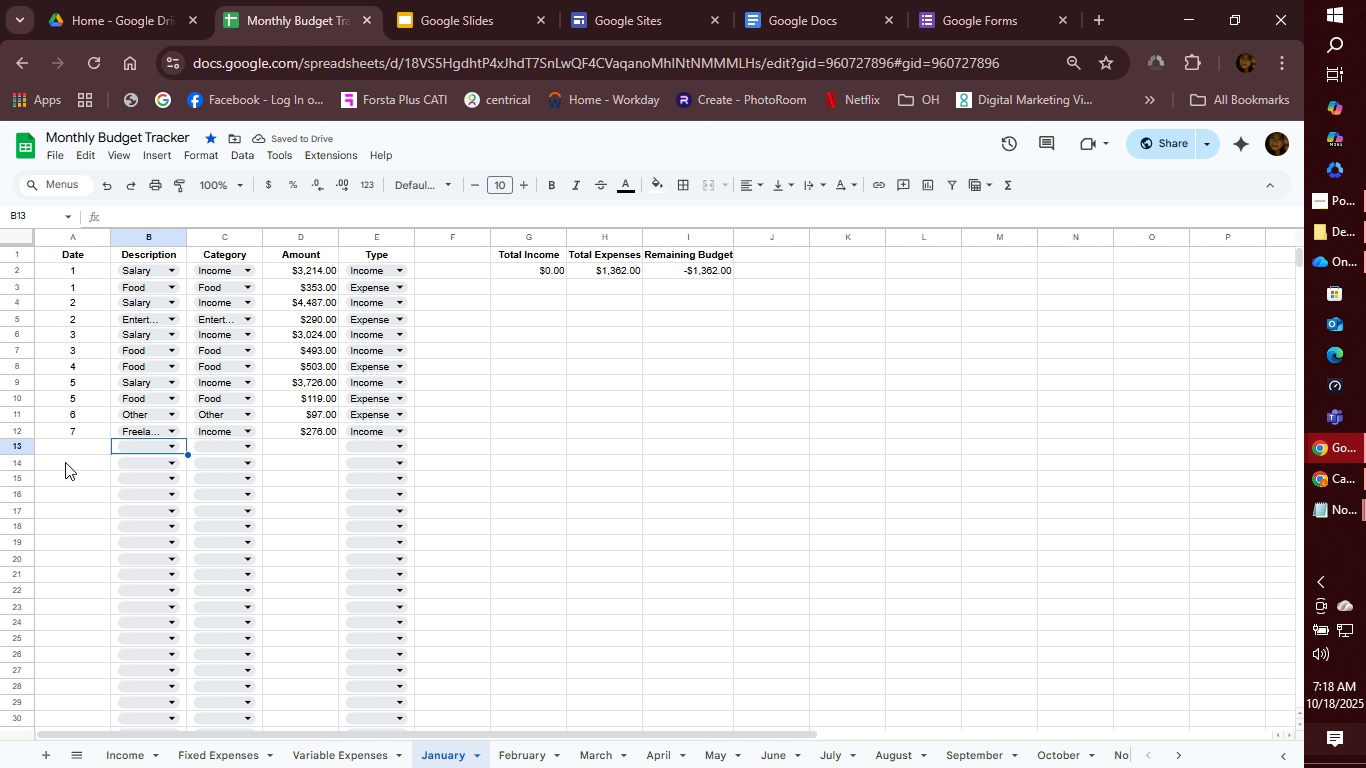 
key(ArrowLeft)
 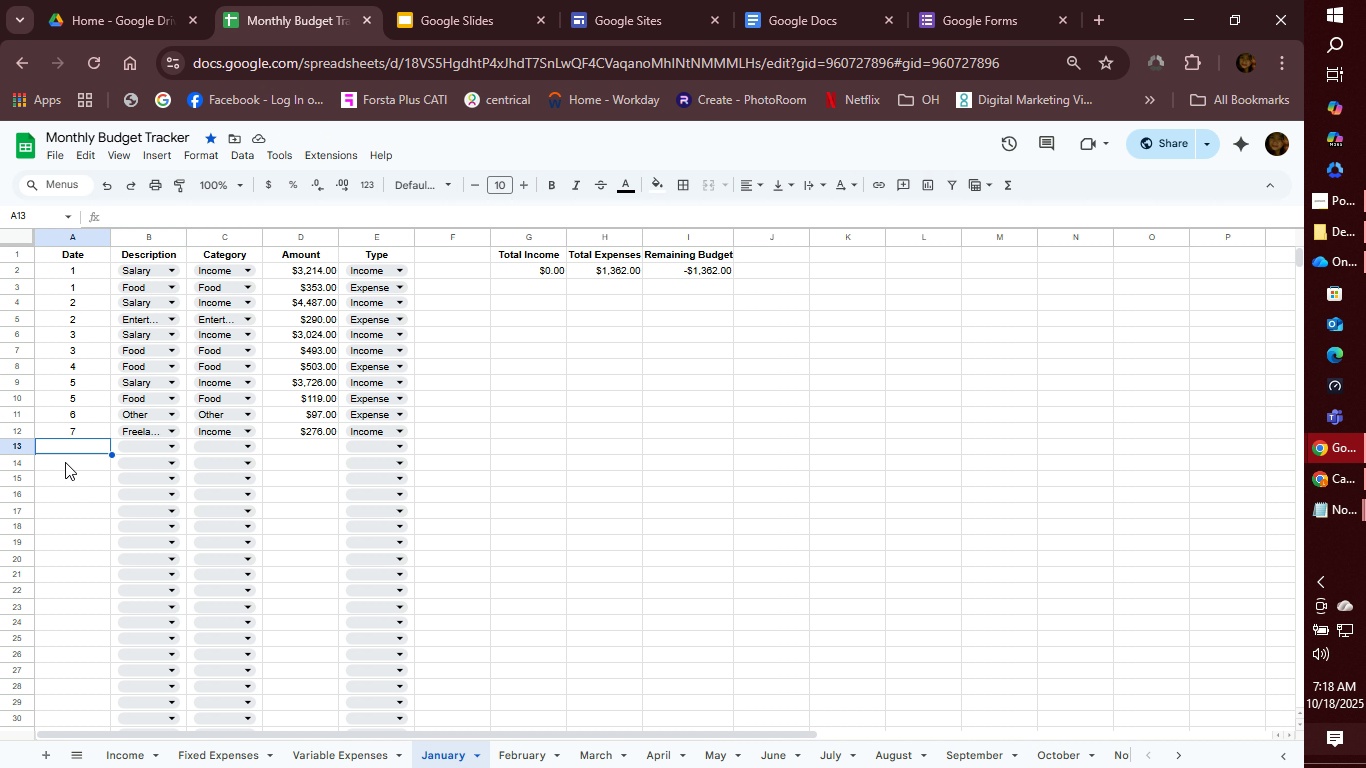 
key(ArrowLeft)
 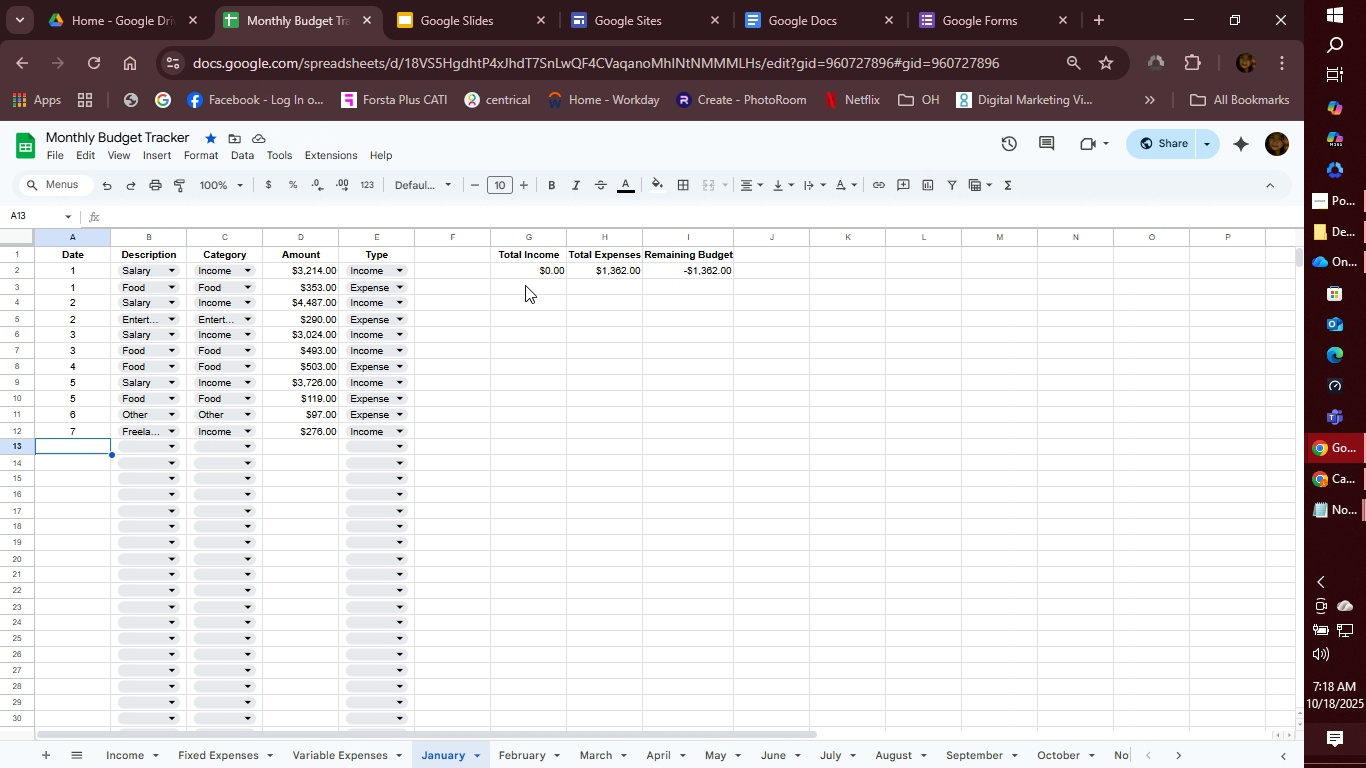 
left_click([539, 273])
 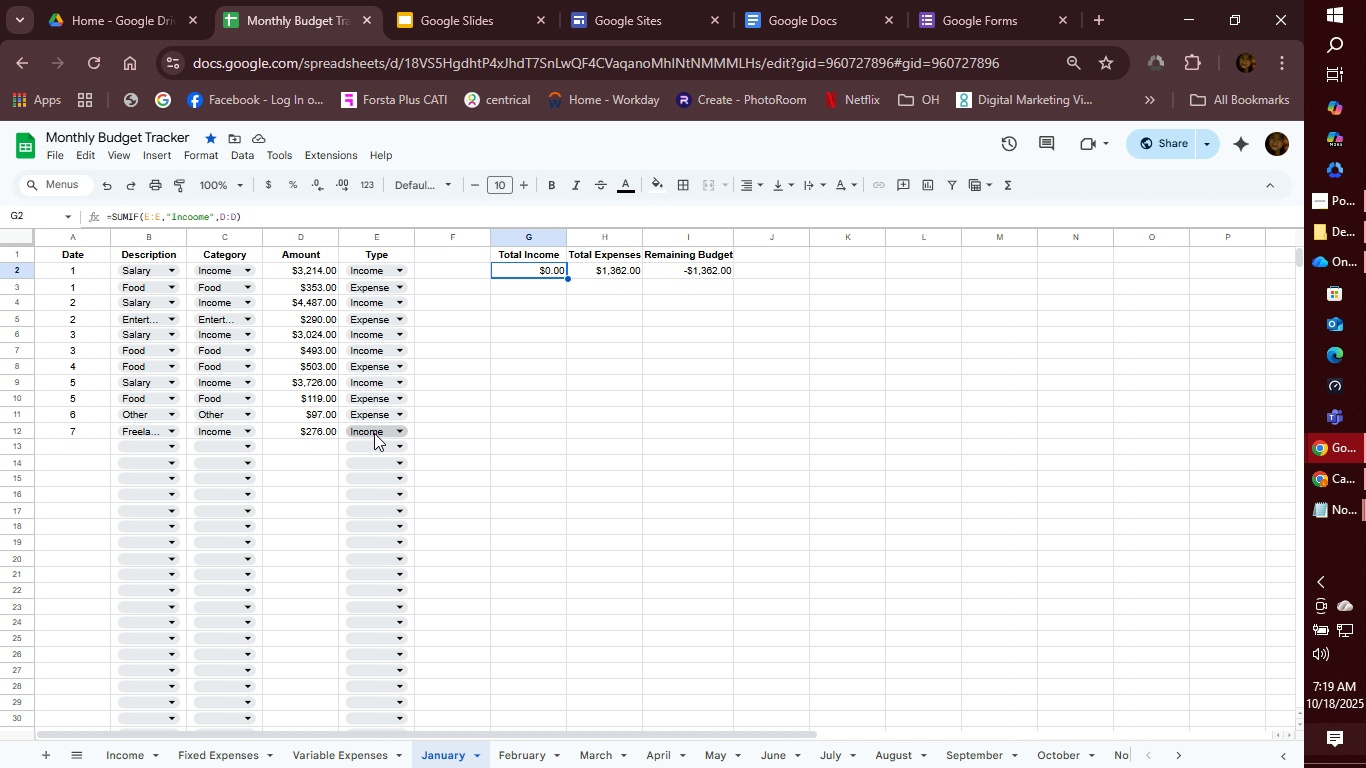 
wait(6.11)
 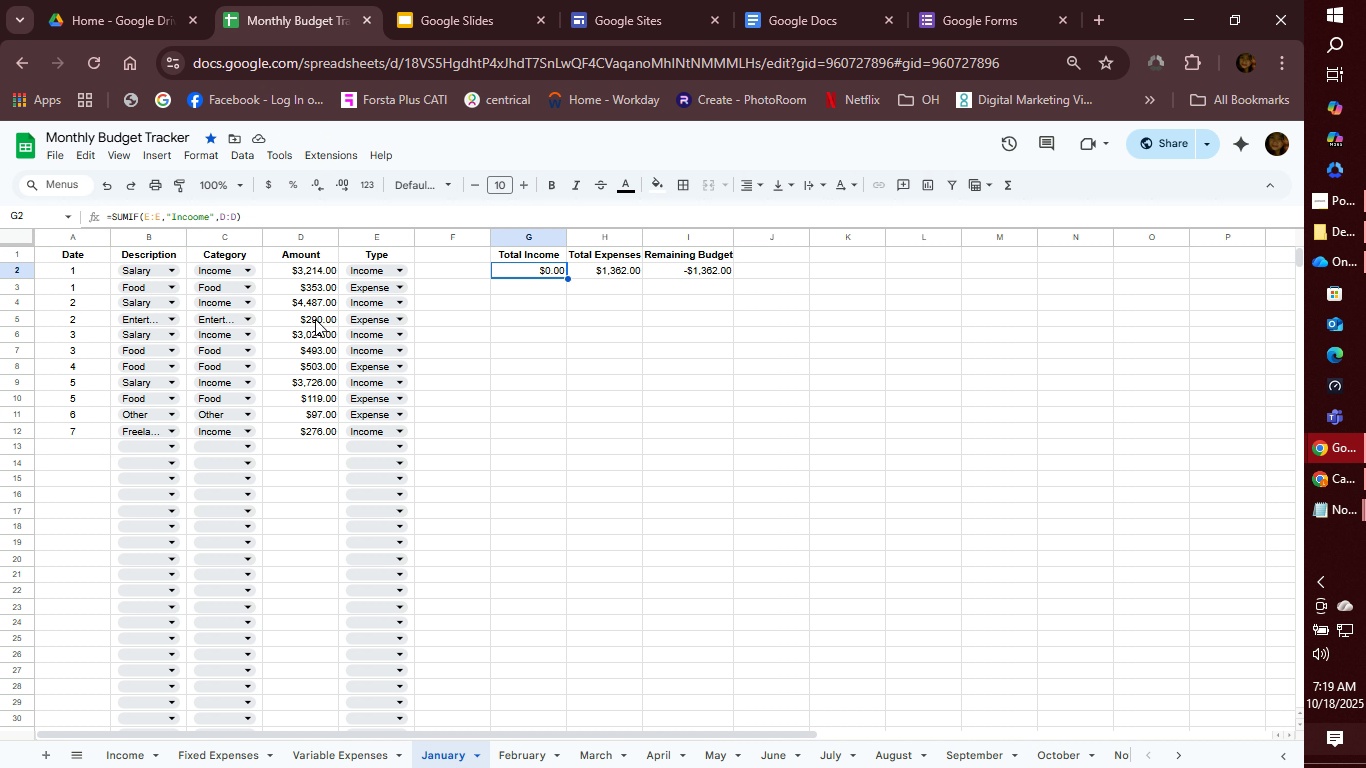 
mouse_move([353, 432])
 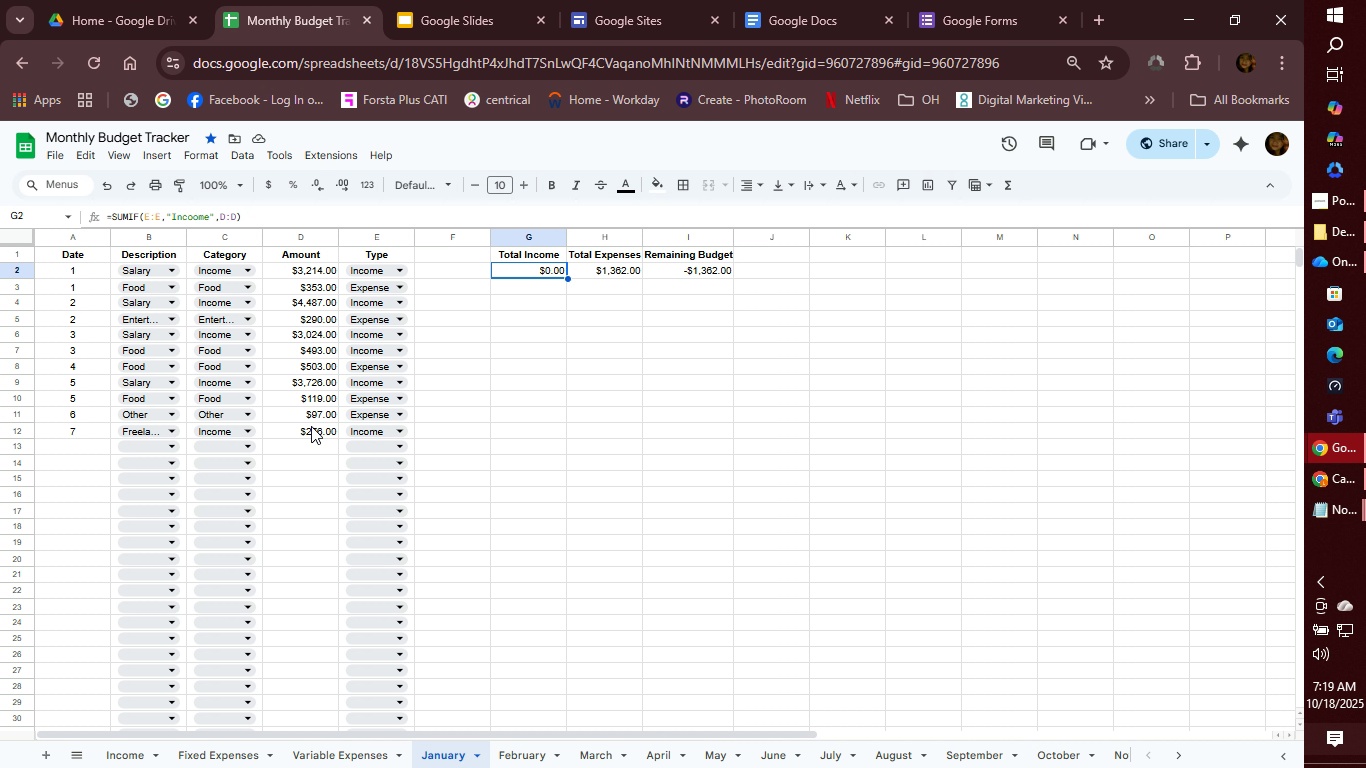 
left_click([312, 428])
 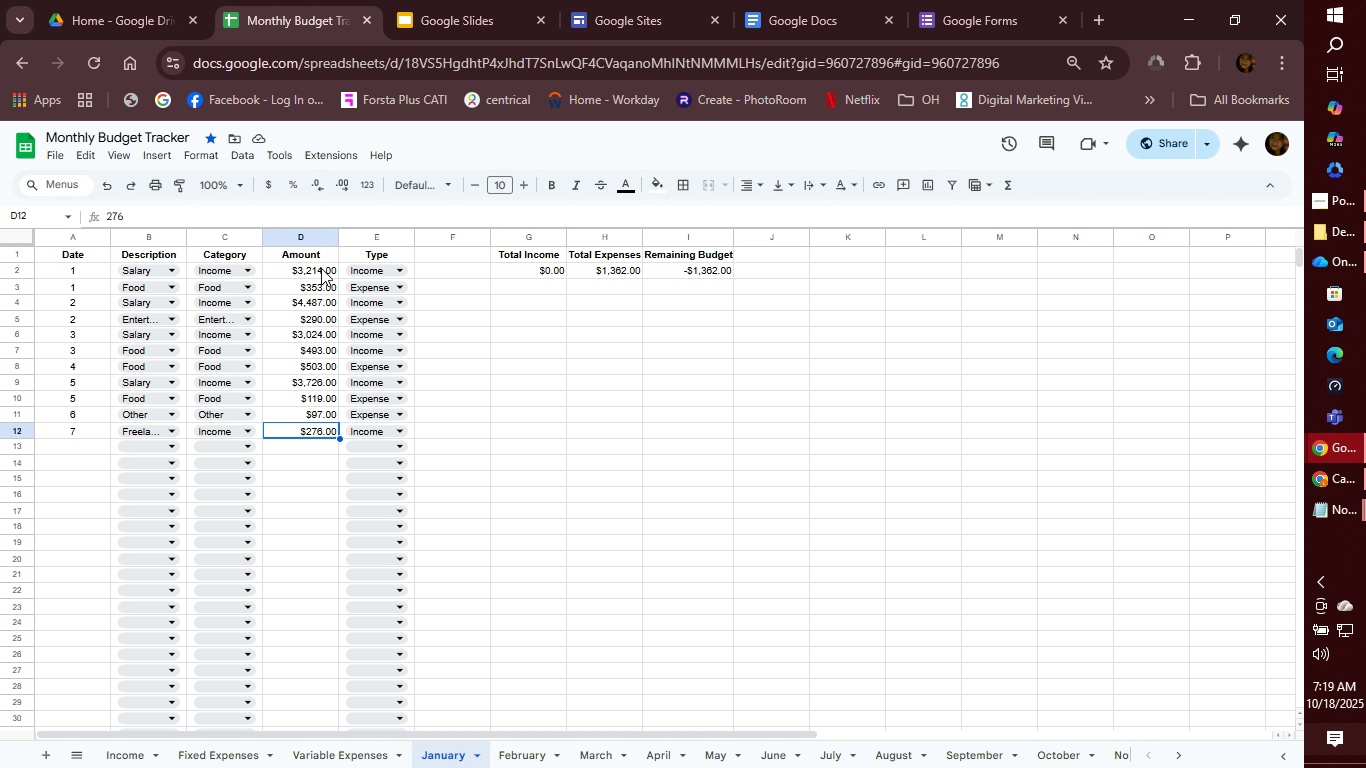 
left_click([321, 268])
 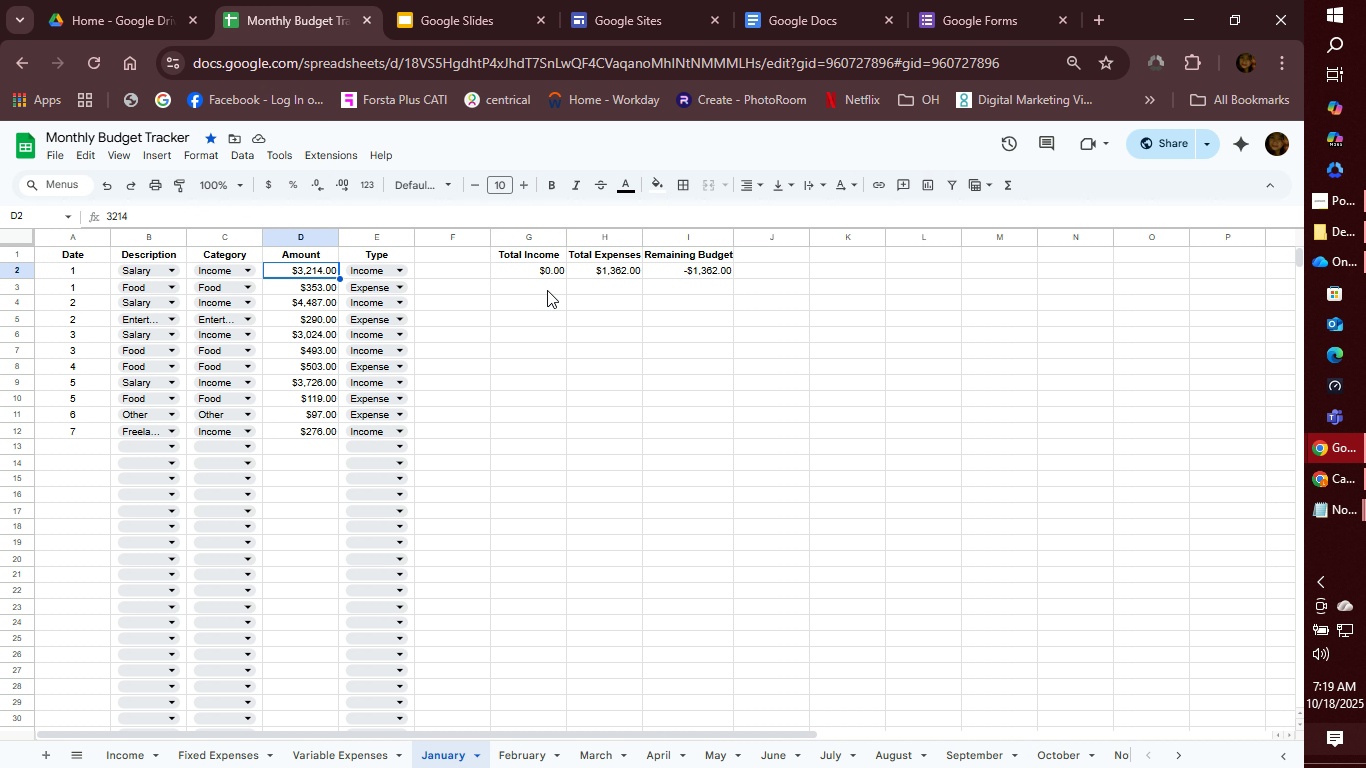 
left_click([553, 271])
 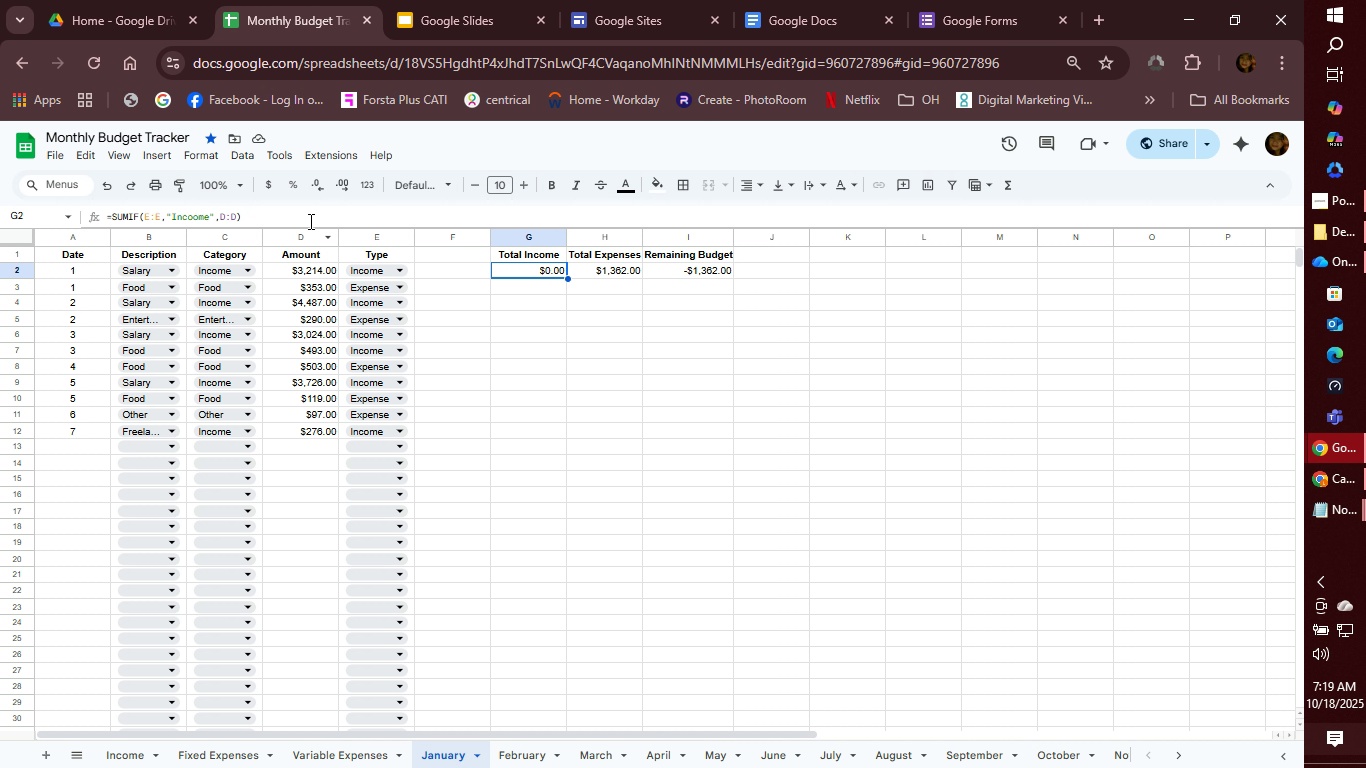 
left_click([309, 221])
 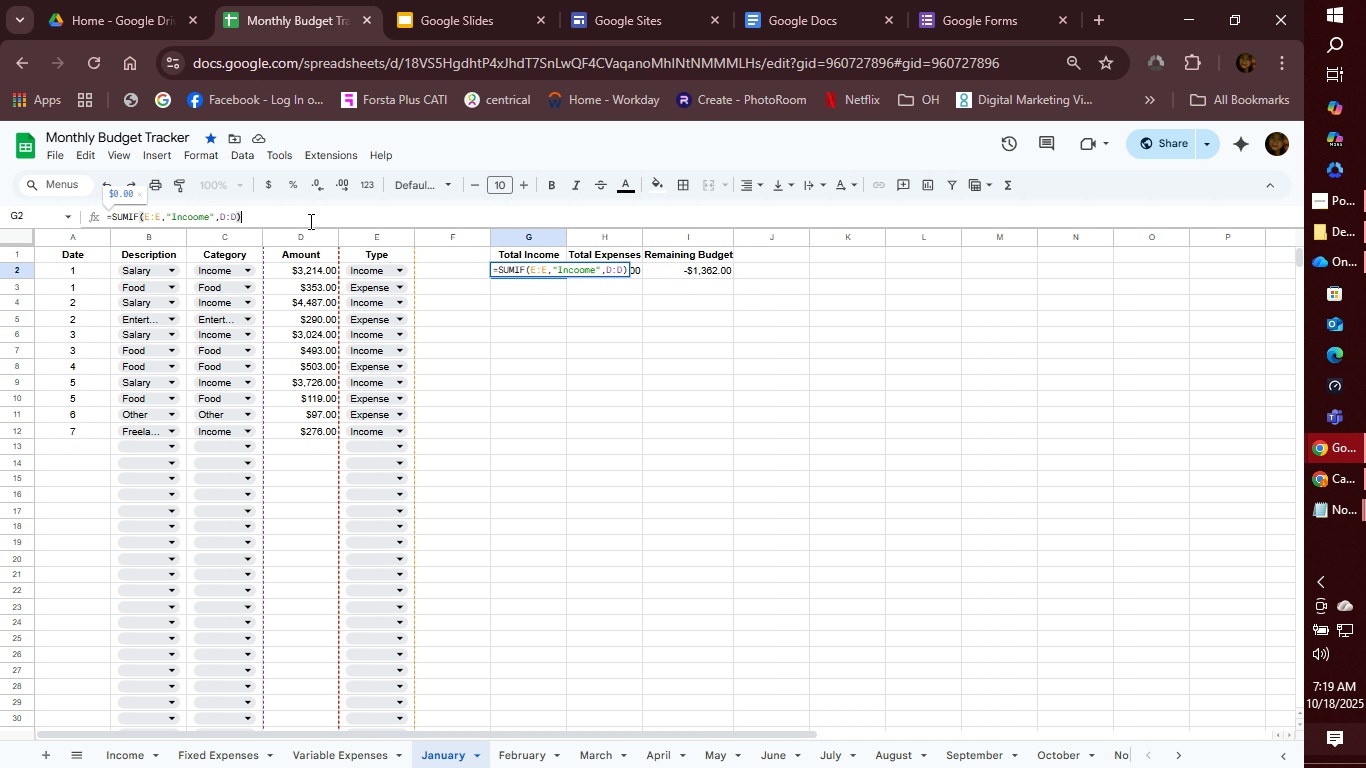 
key(Enter)
 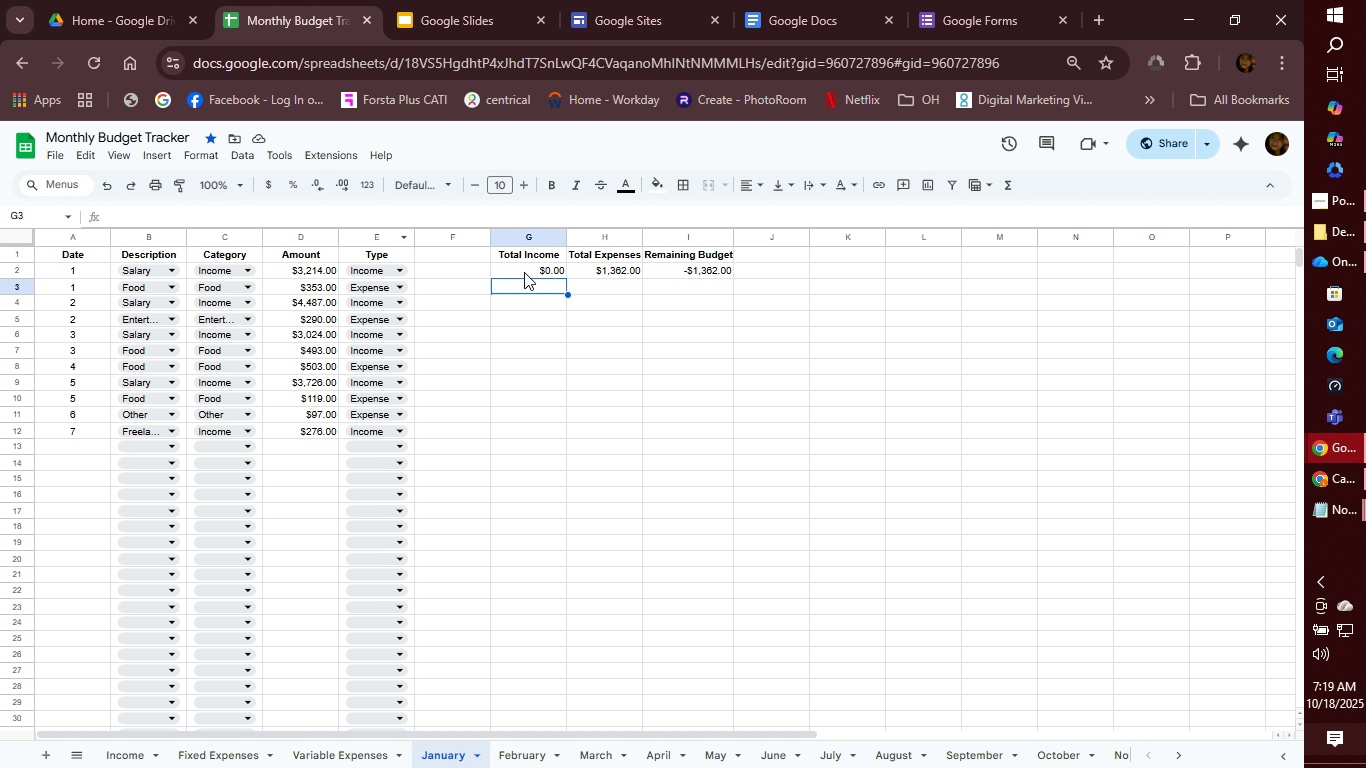 
left_click([611, 273])
 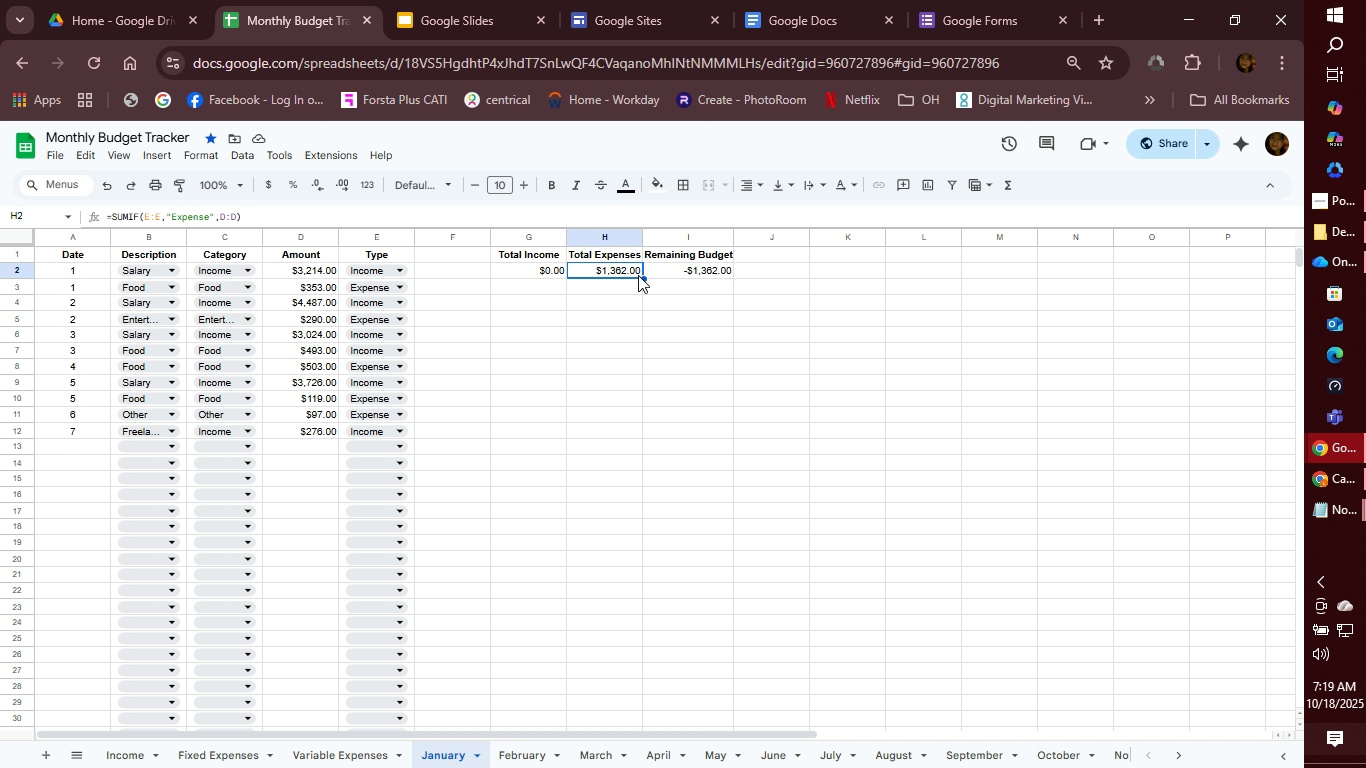 
left_click([699, 277])
 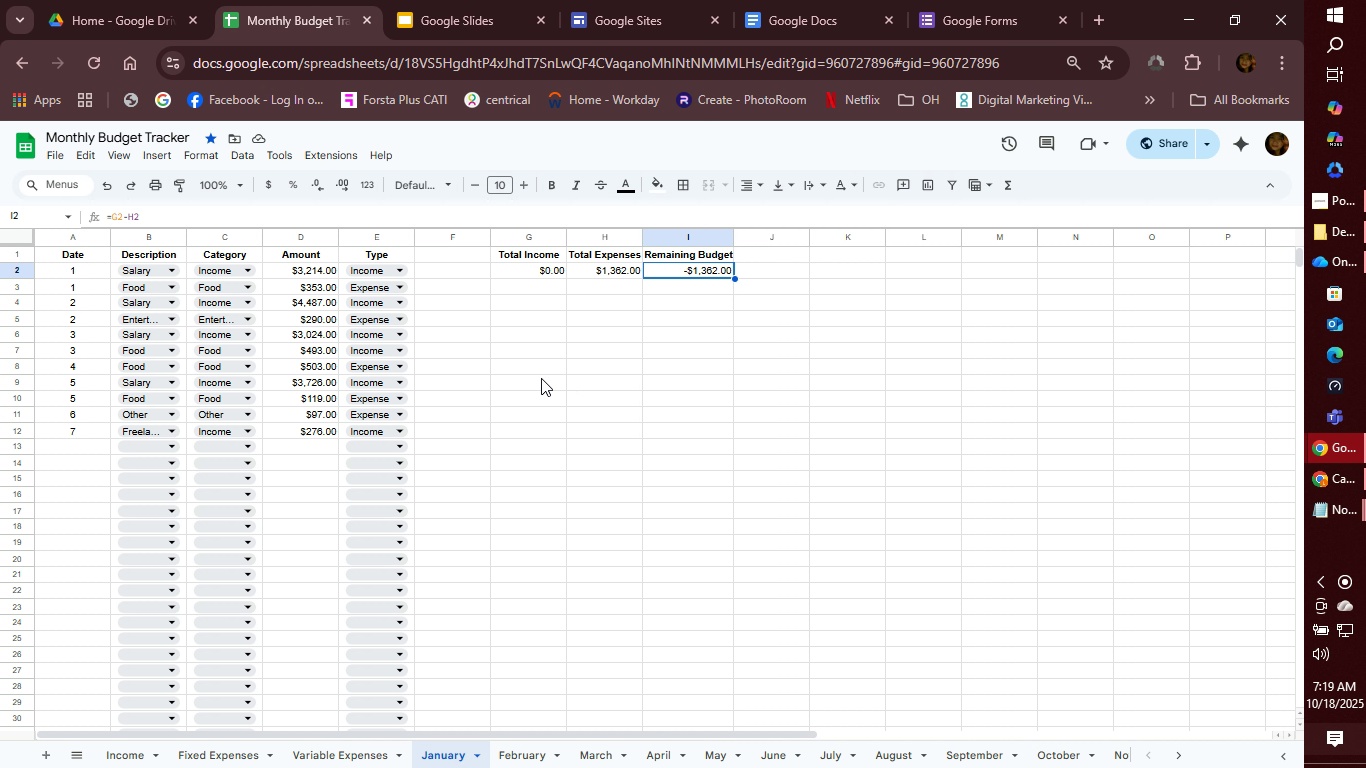 
wait(16.88)
 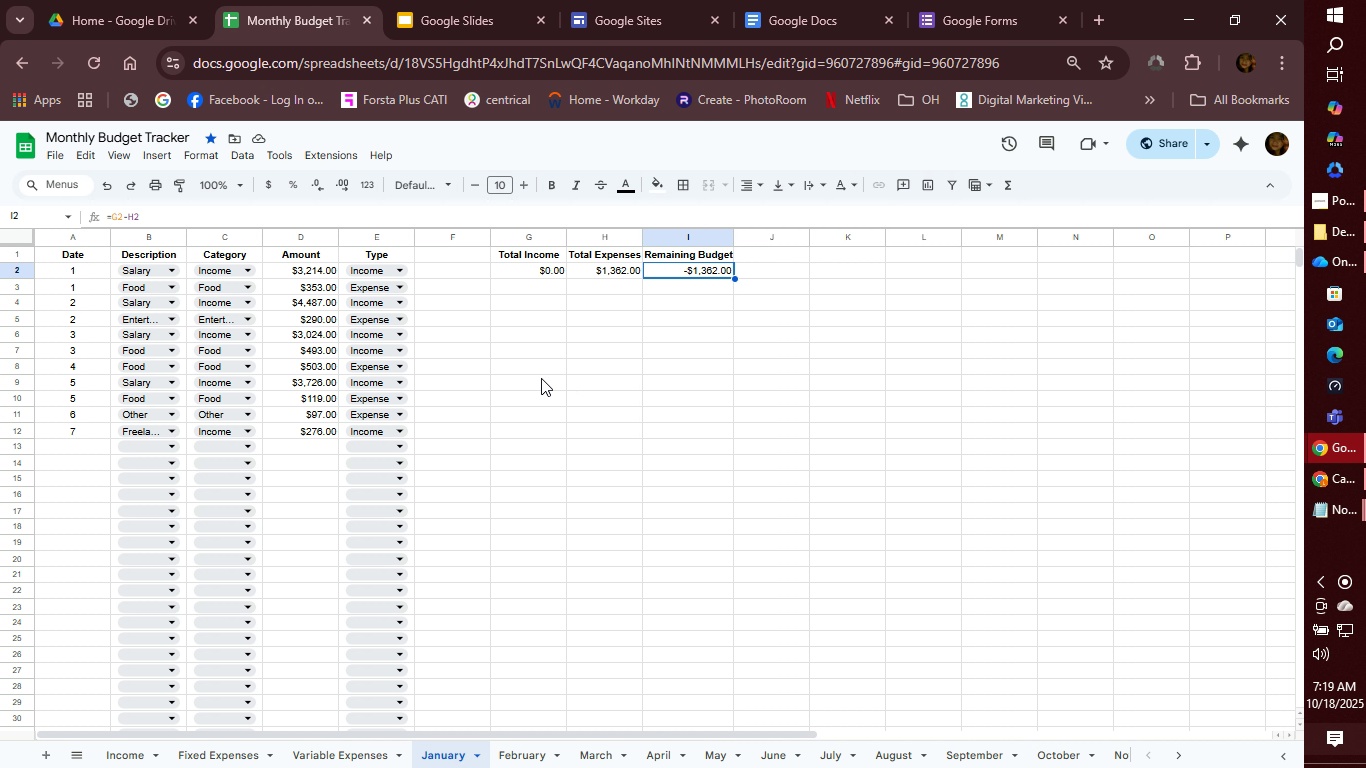 
left_click([542, 263])
 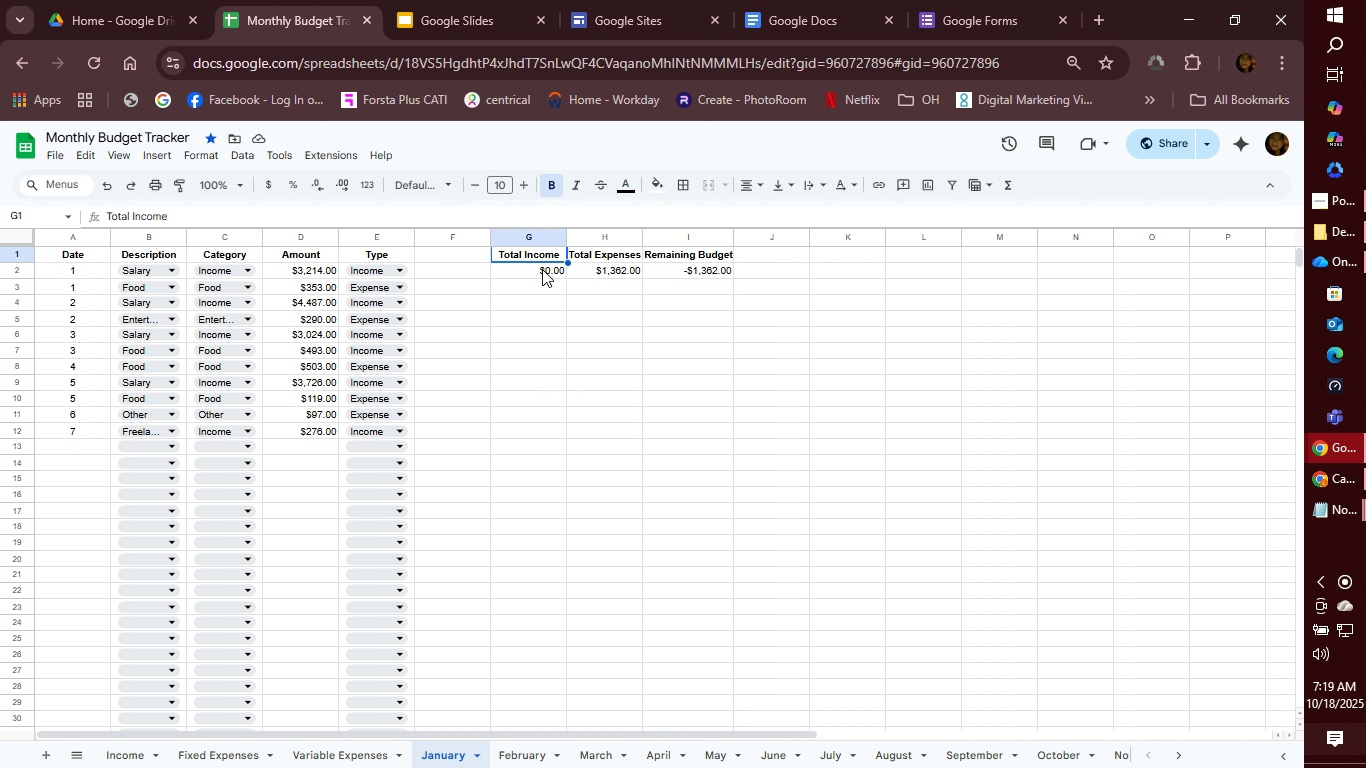 
left_click([542, 270])
 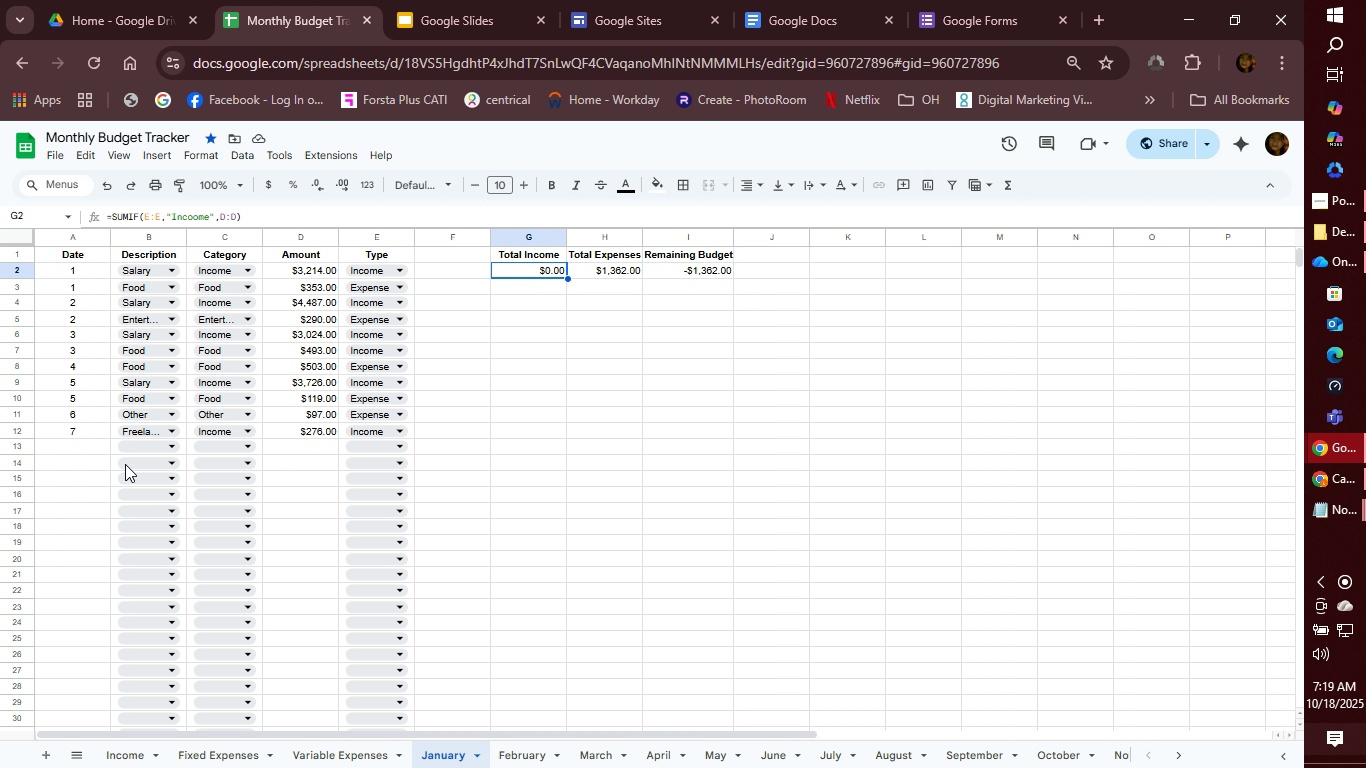 
left_click([77, 446])
 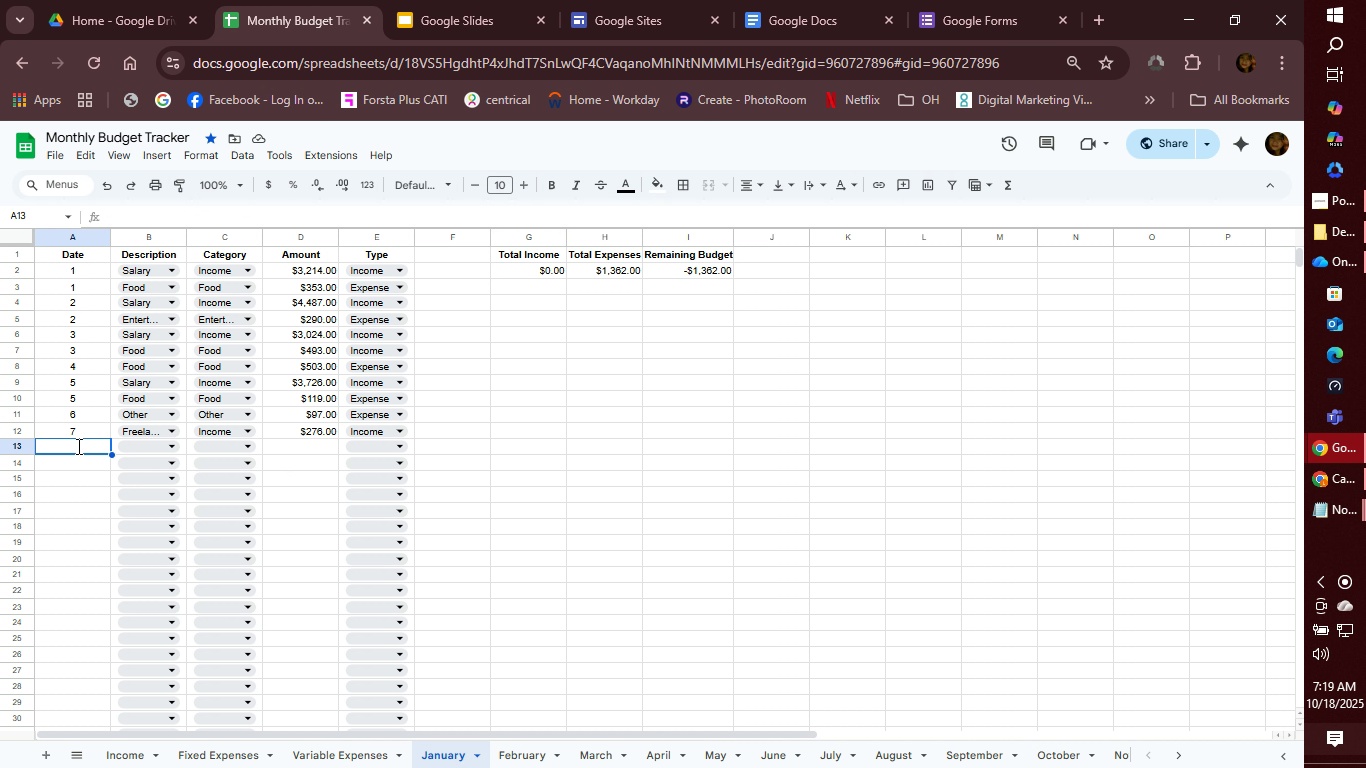 
key(7)
 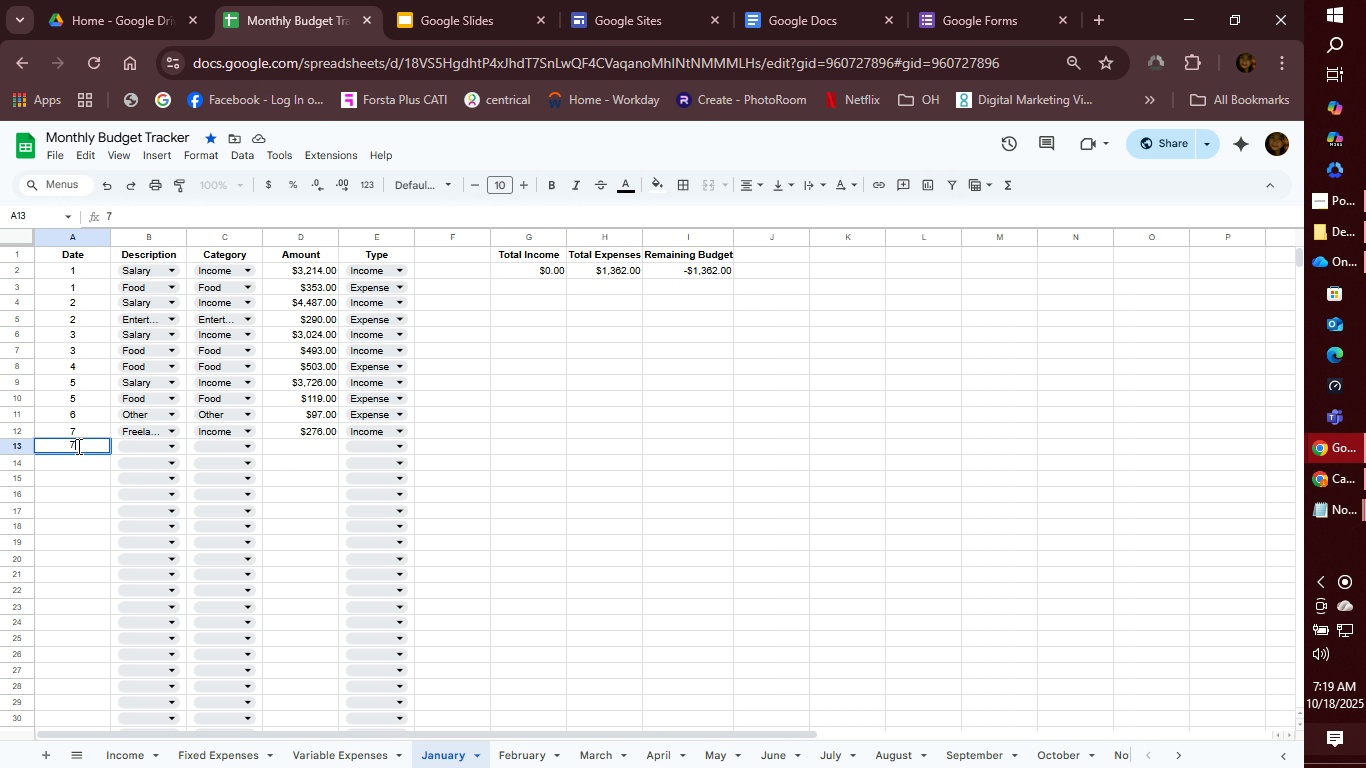 
key(Tab)
 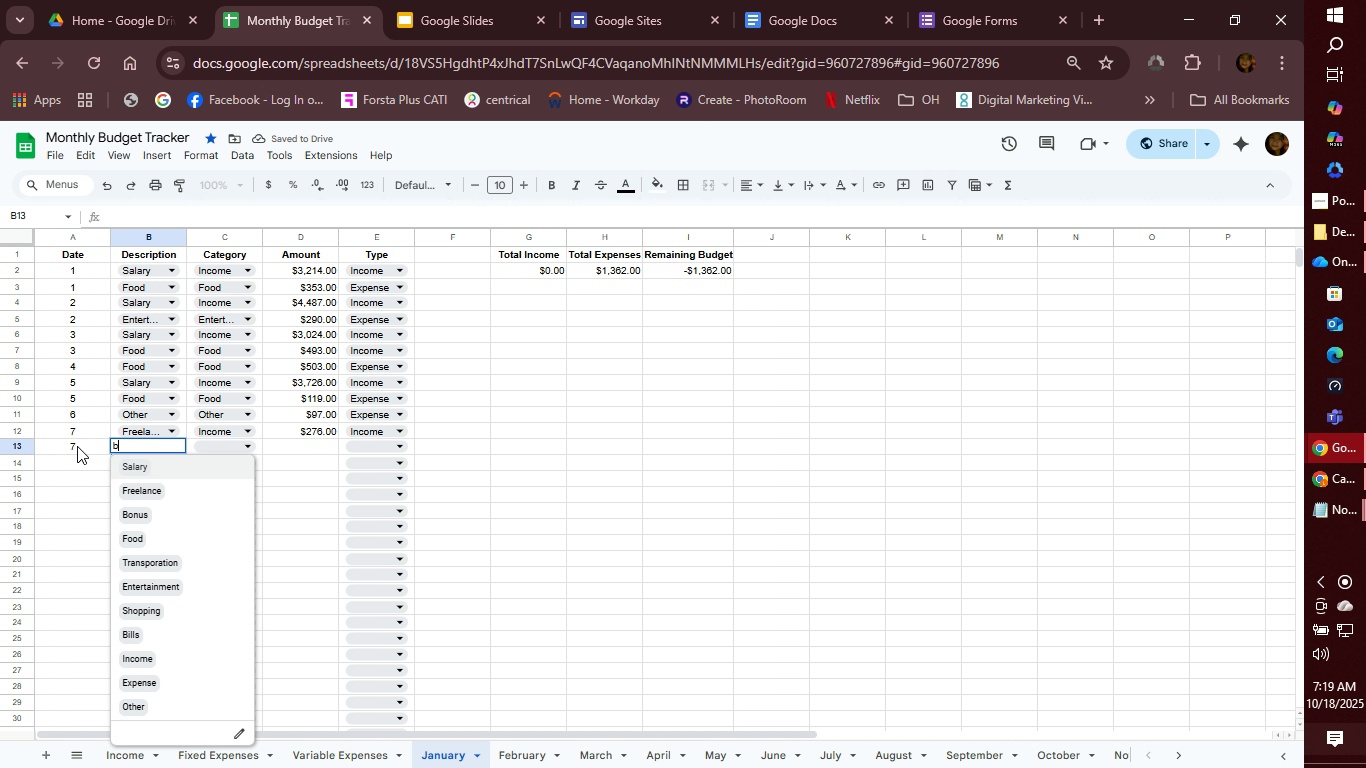 
key(B)
 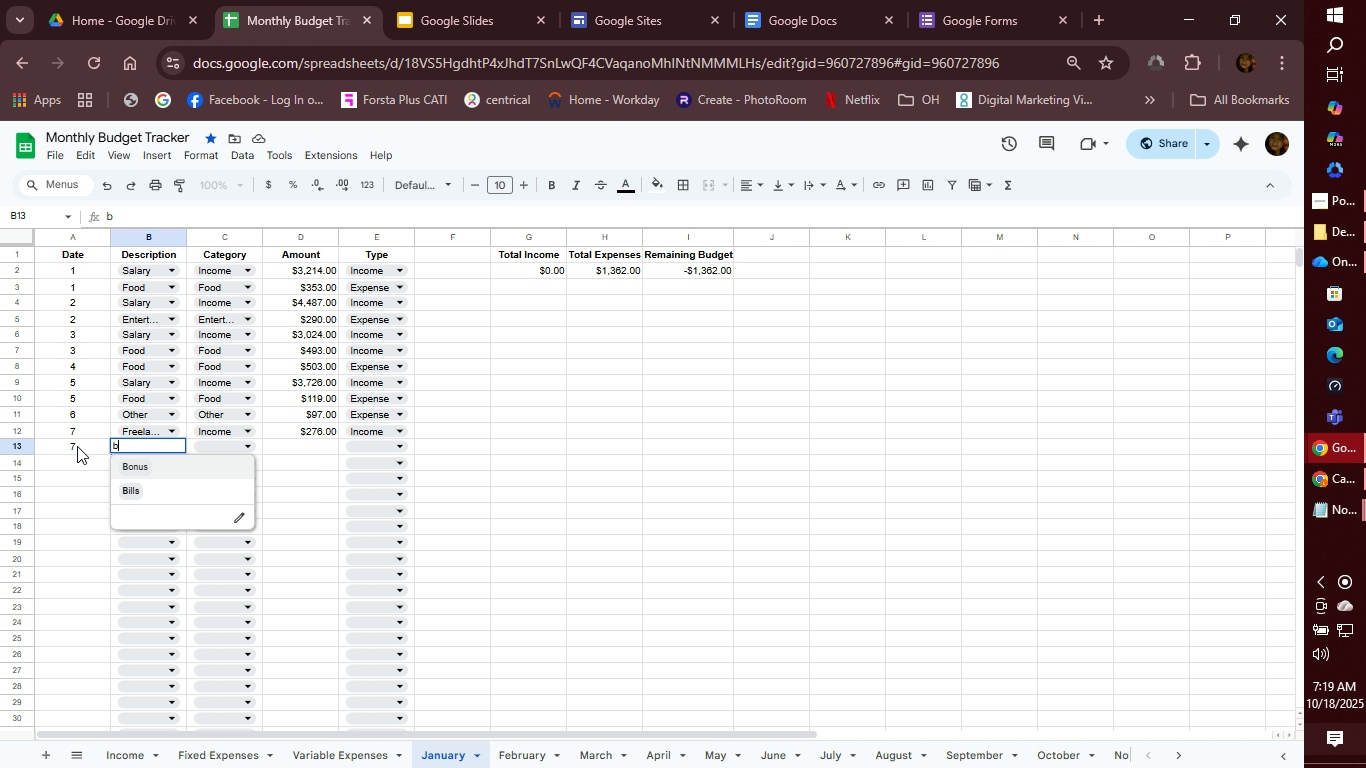 
key(ArrowDown)
 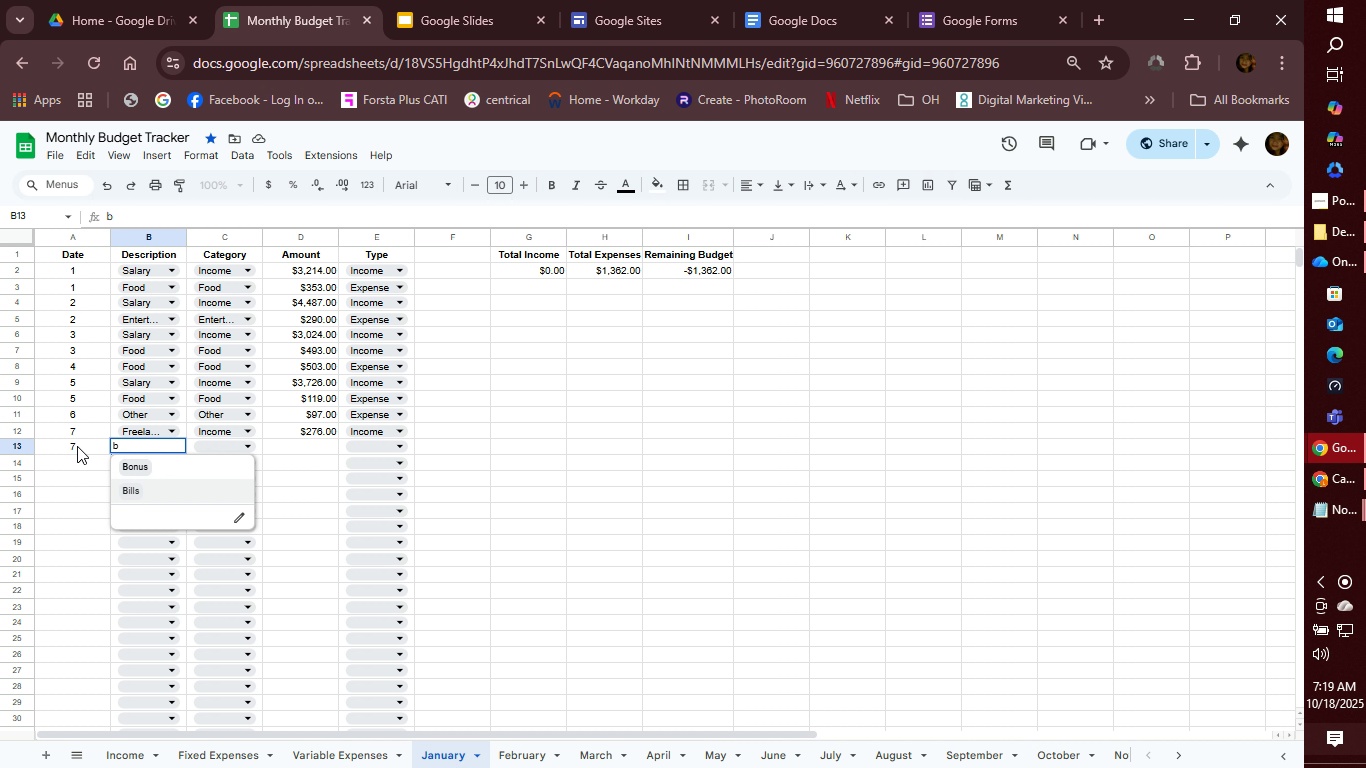 
key(Tab)
 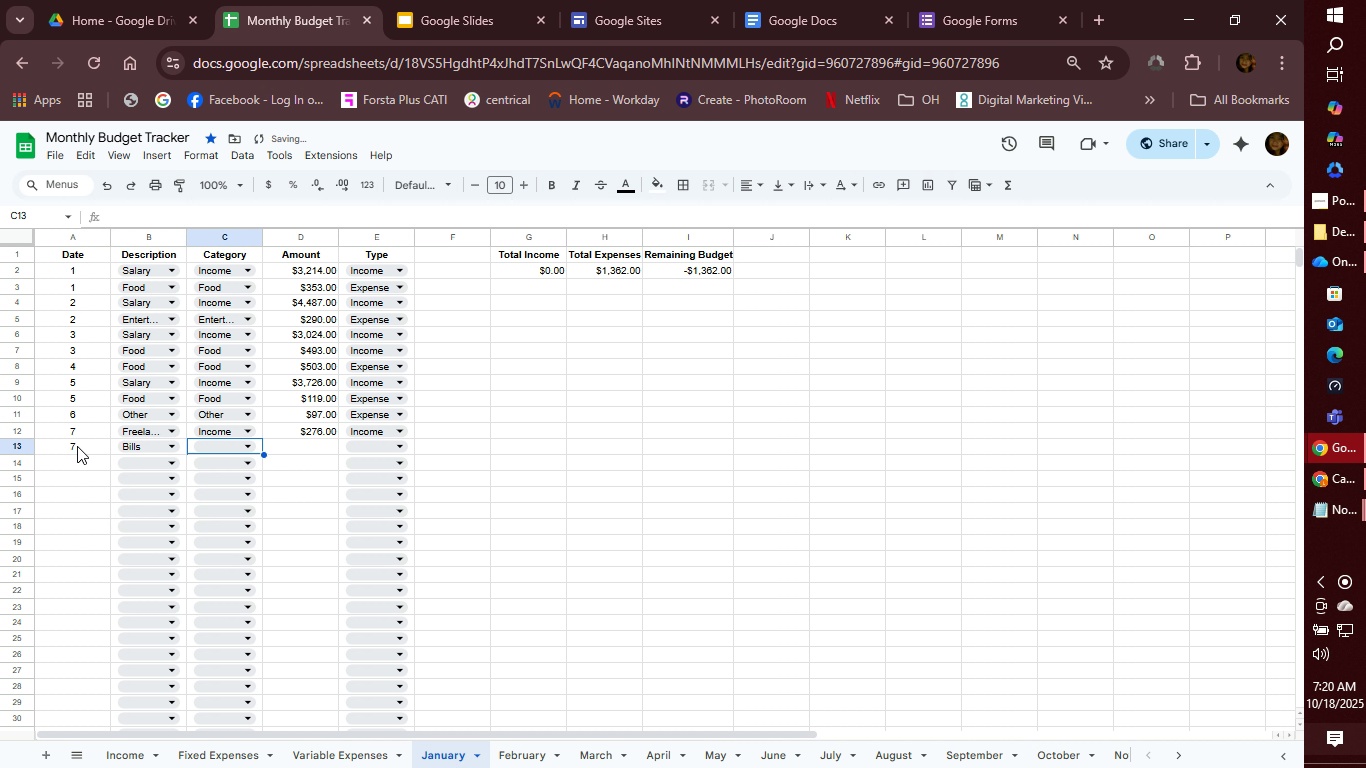 
key(B)
 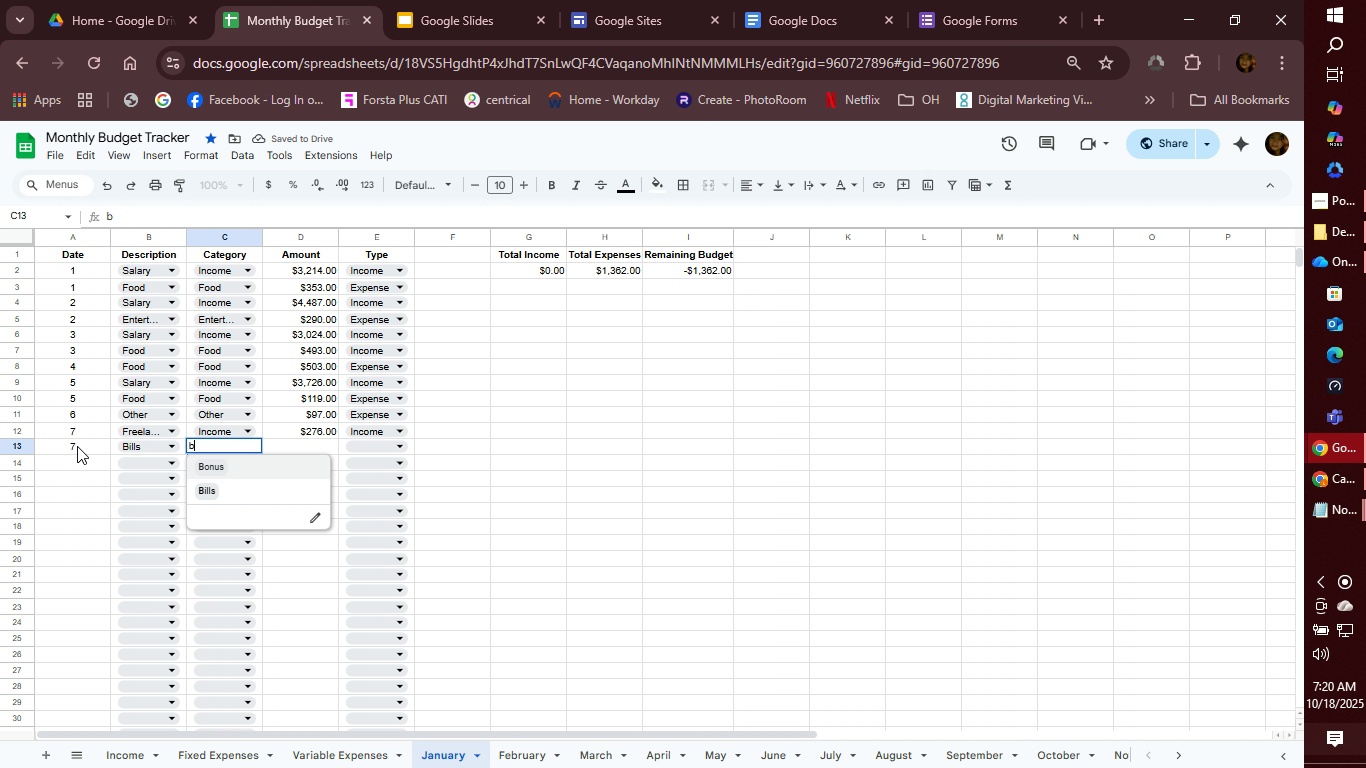 
key(ArrowDown)
 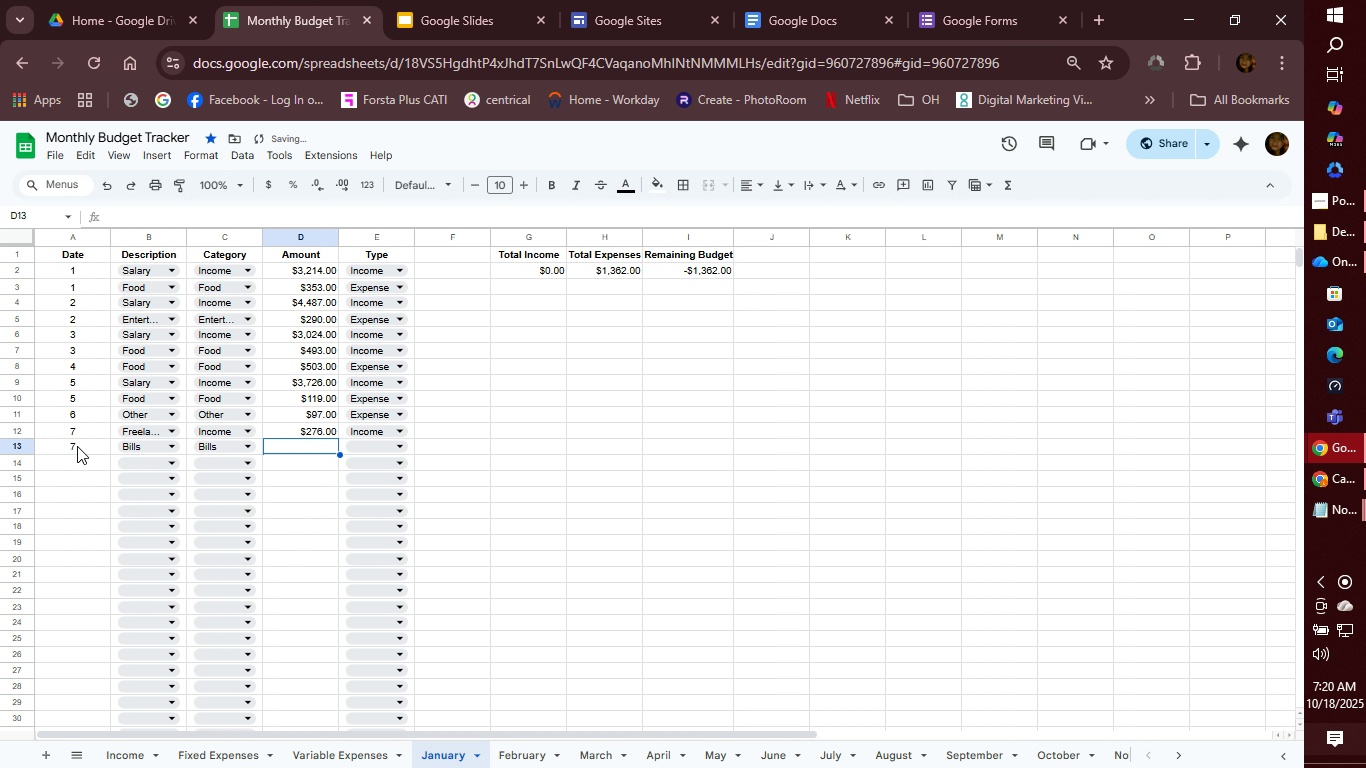 
key(Tab)
 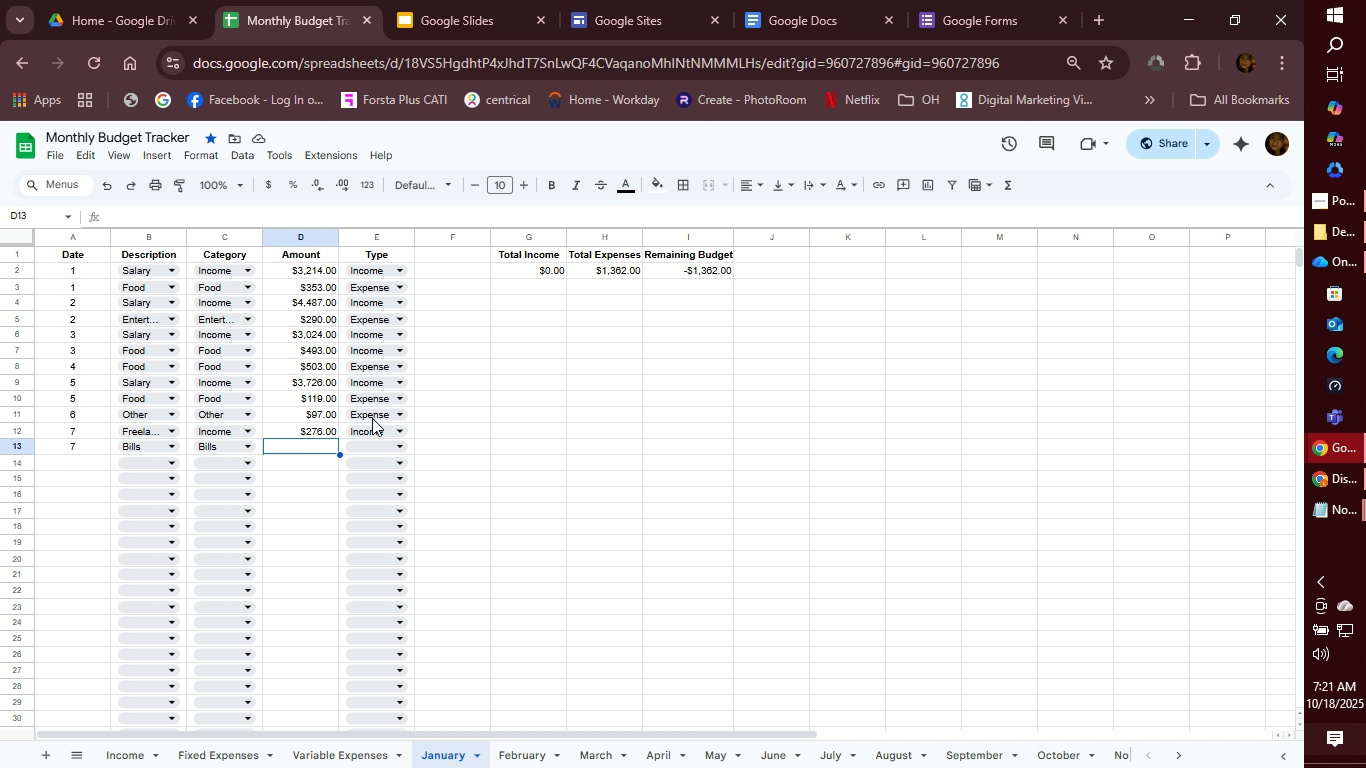 
wait(63.55)
 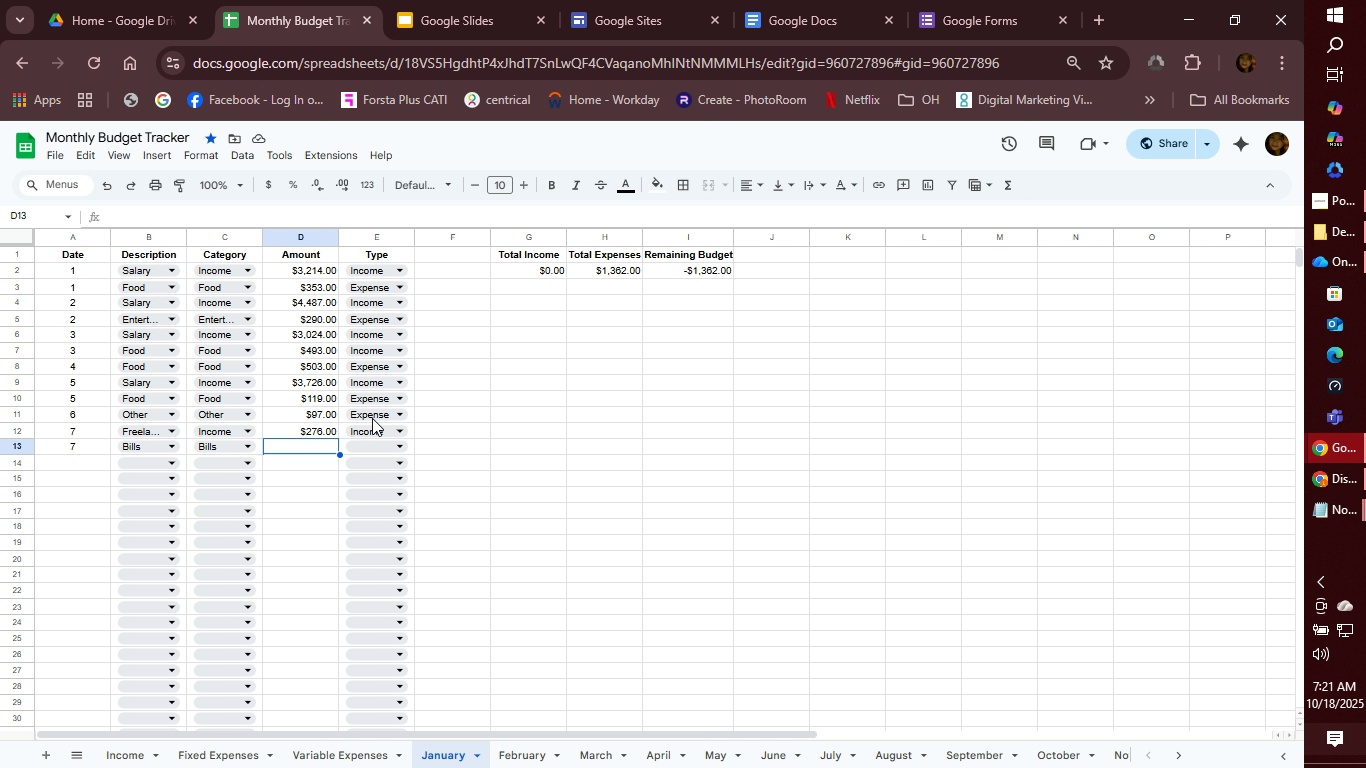 
left_click([313, 444])
 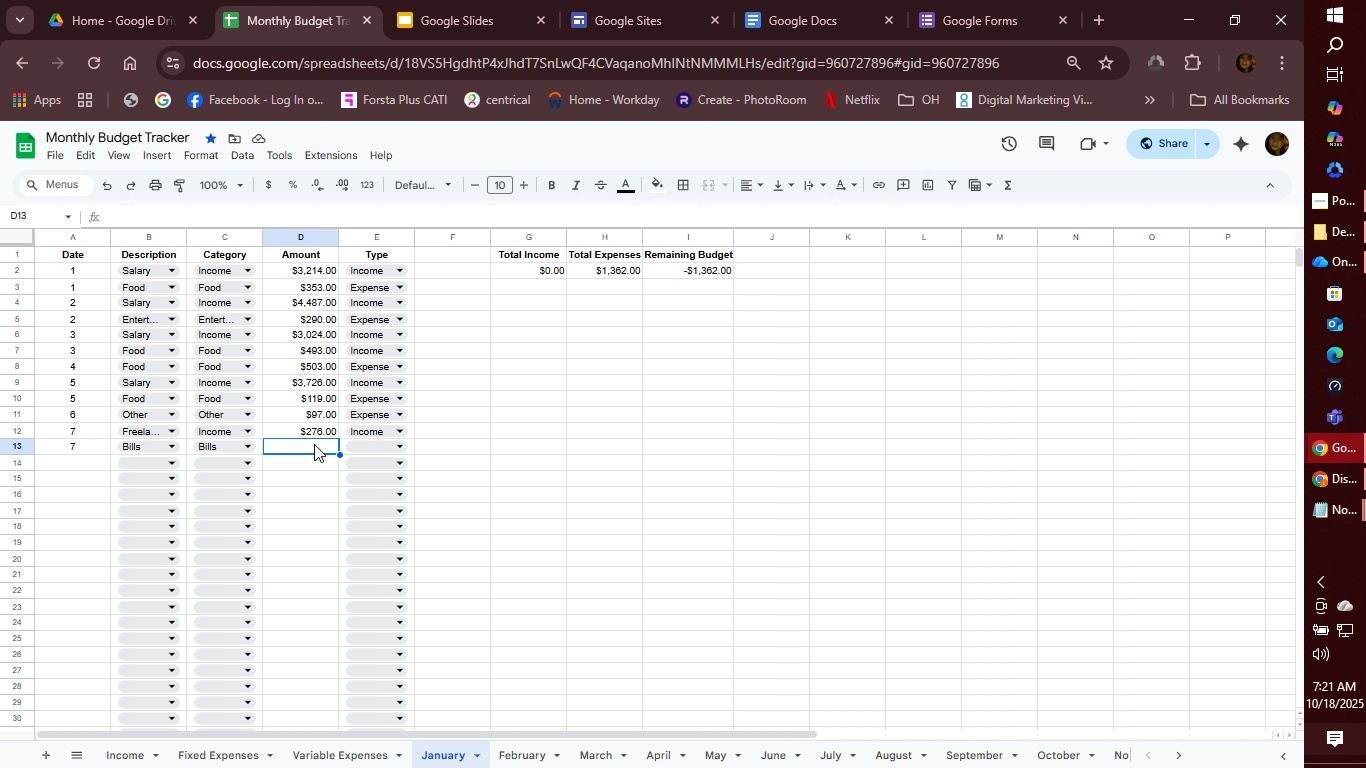 
scroll: coordinate [319, 453], scroll_direction: up, amount: 5.0
 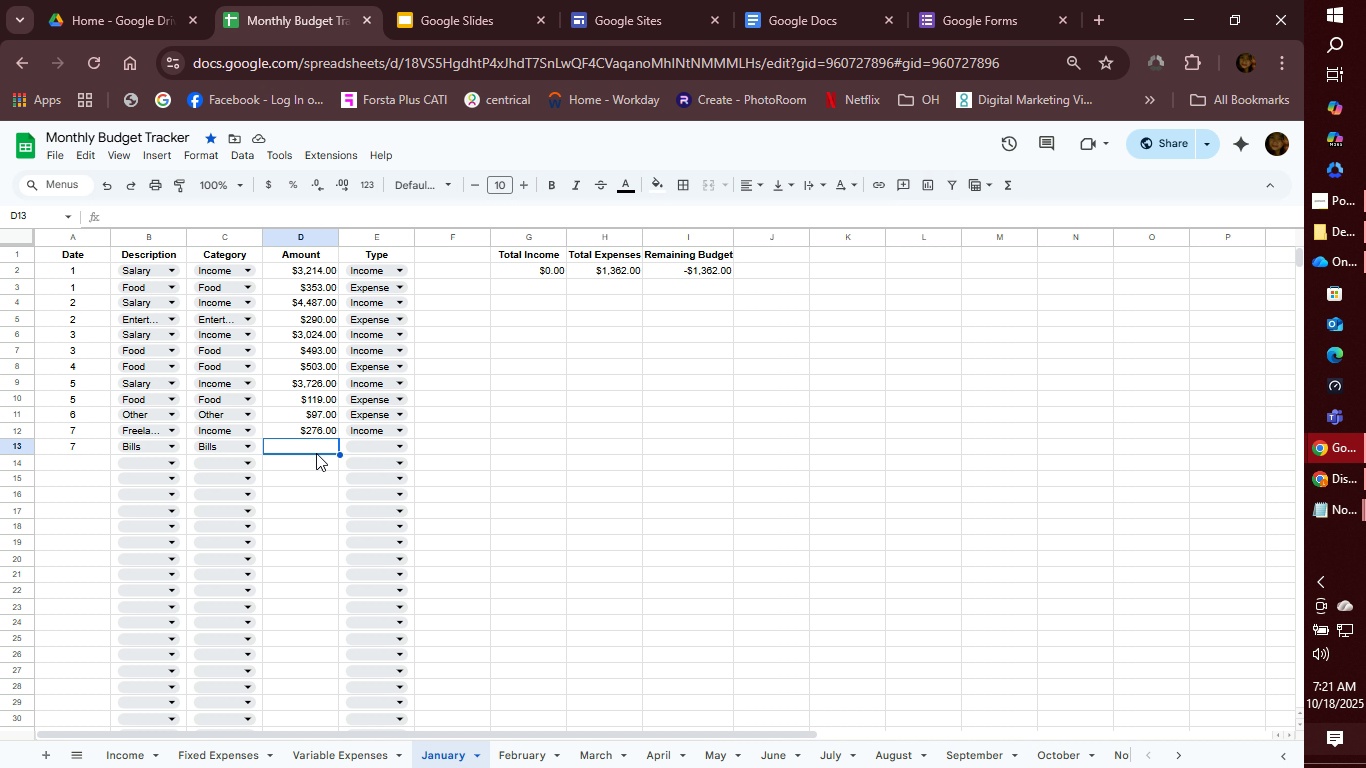 
type(145)
key(Tab)
 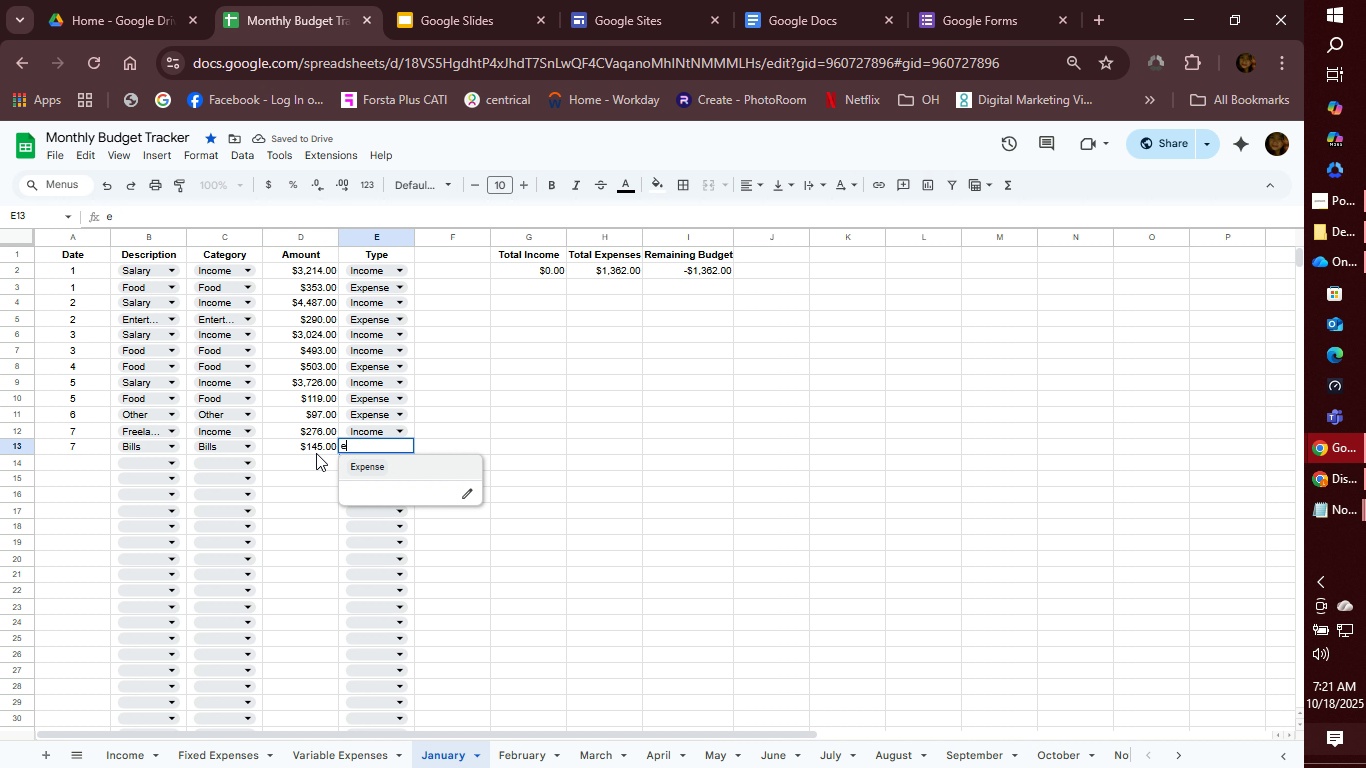 
key(E)
 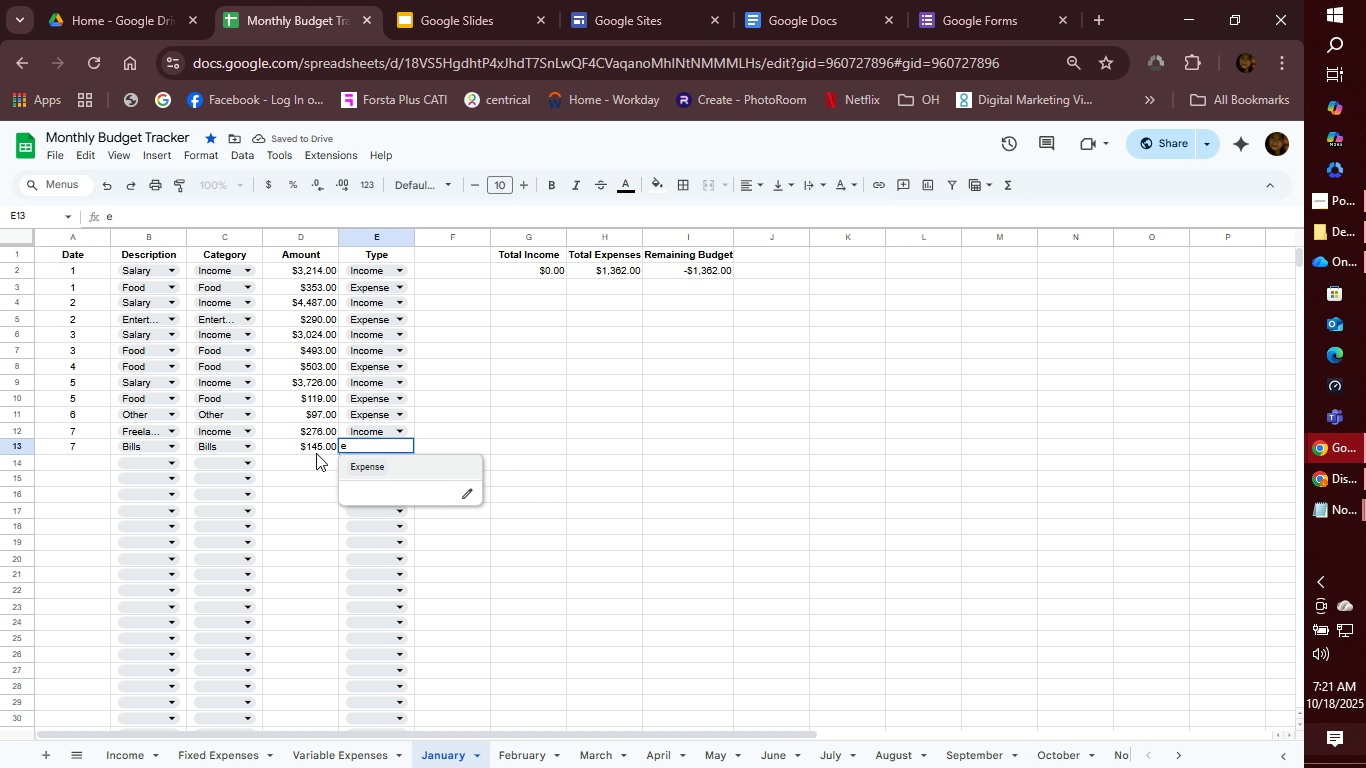 
key(Enter)
 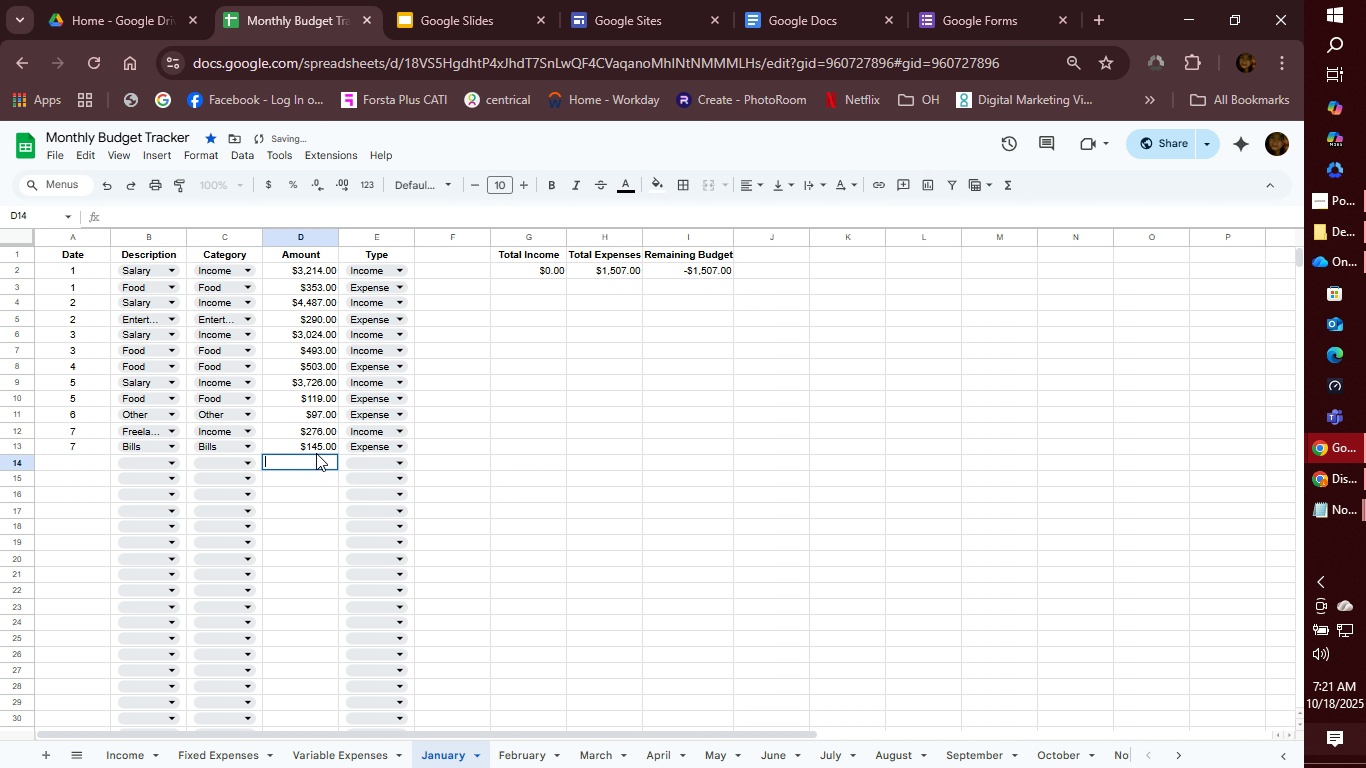 
key(Enter)
 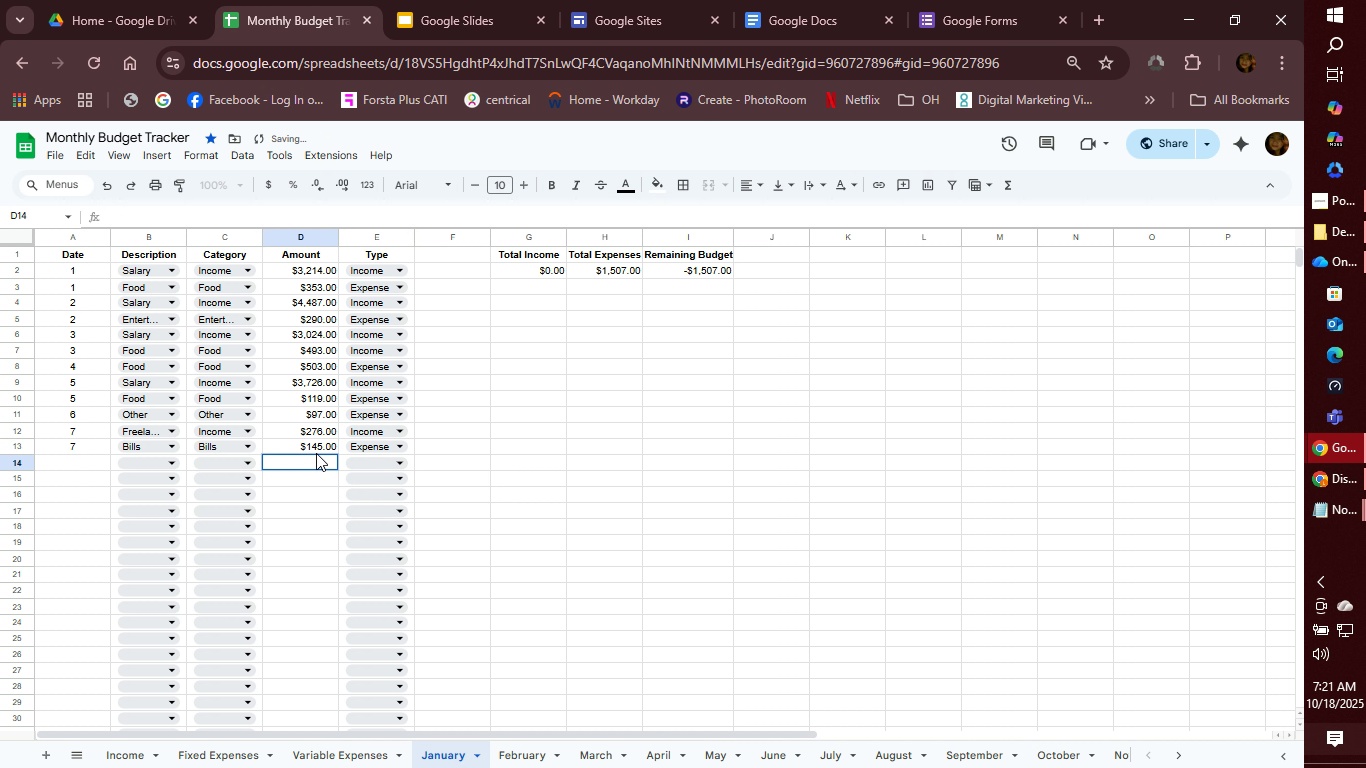 
key(Enter)
 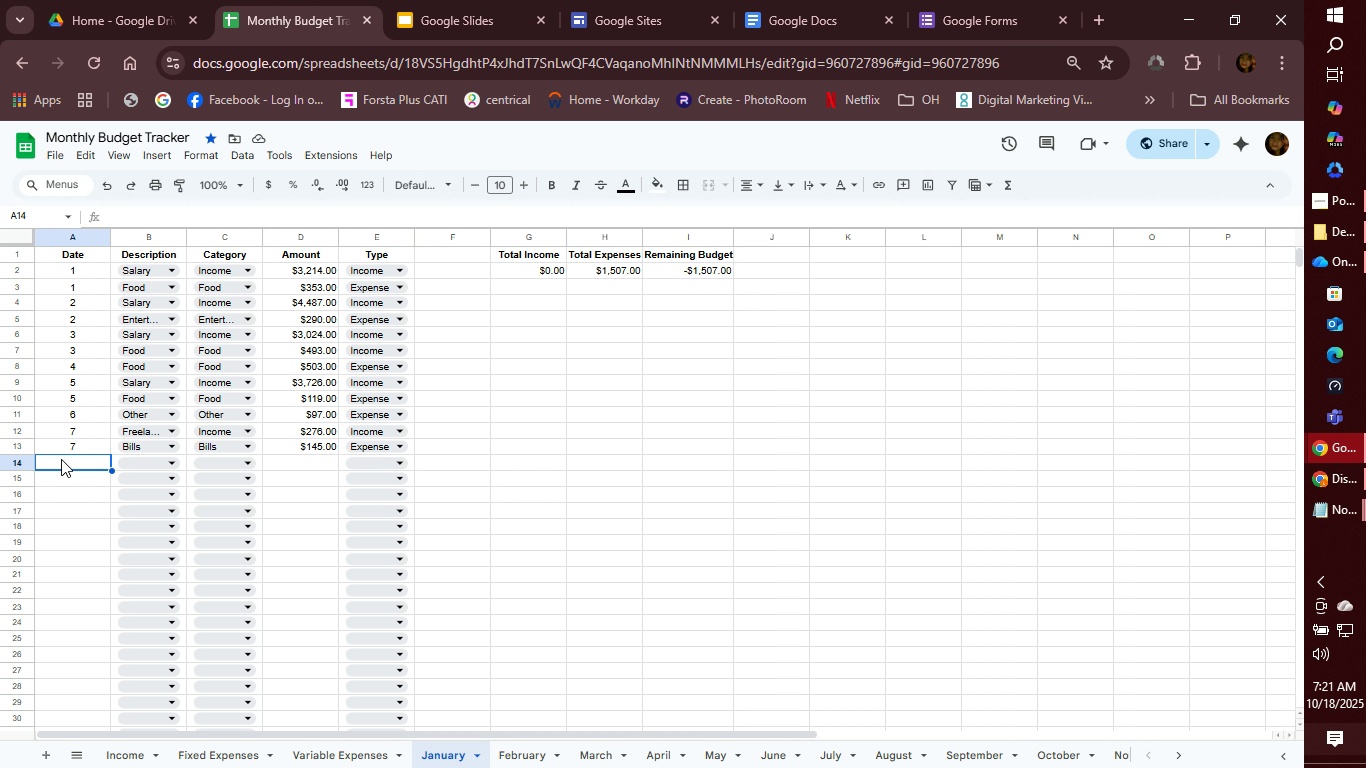 
type(8)
key(Tab)
type(t)
key(Tab)
type(tr)
key(Tab)
 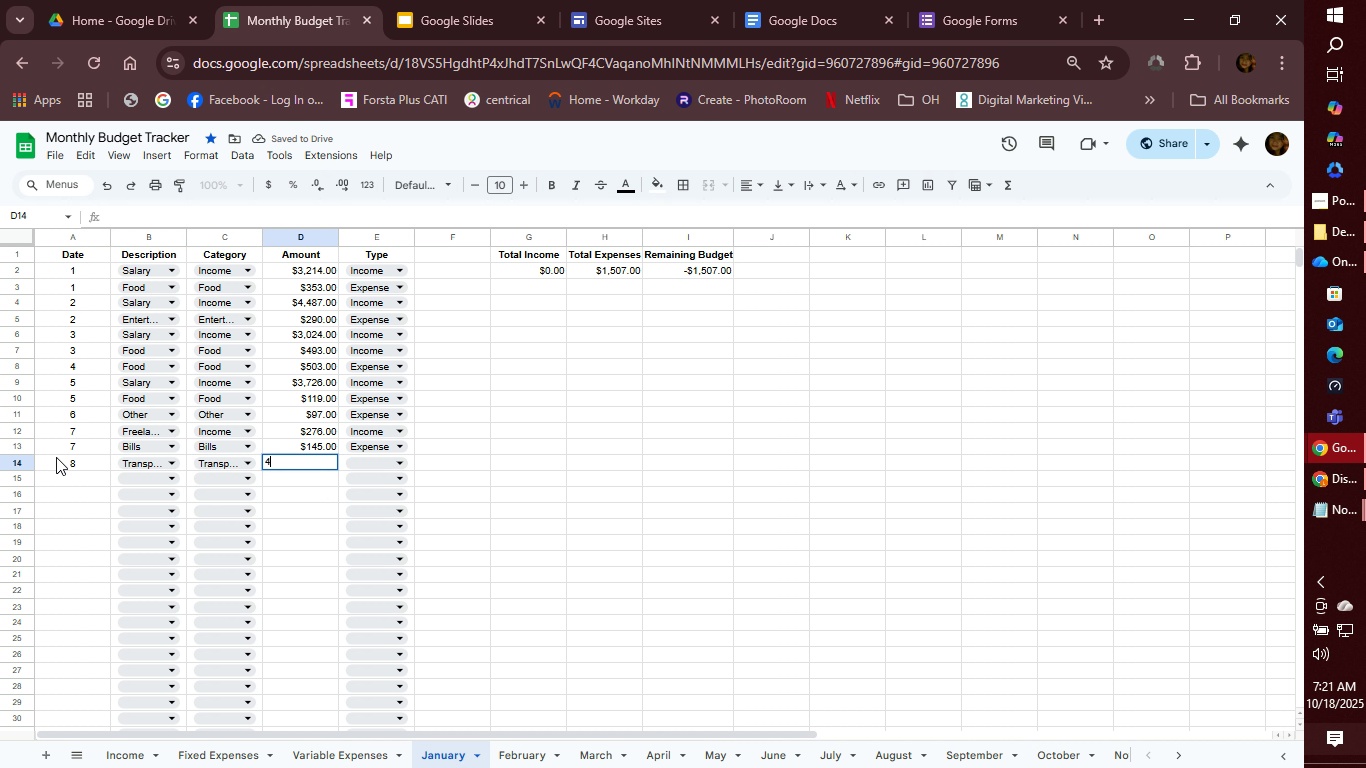 
wait(5.06)
 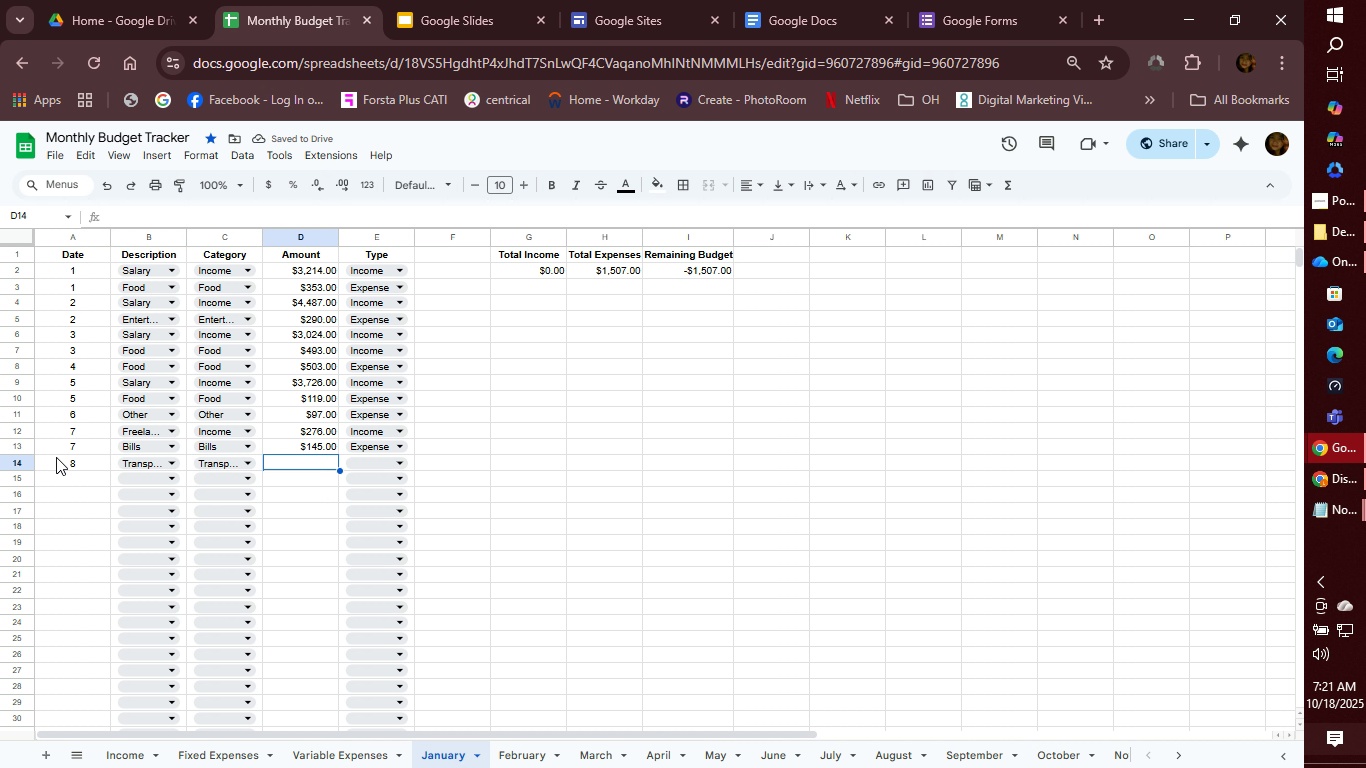 
type(4)
key(Backspace)
type(389)
key(Tab)
type(e)
 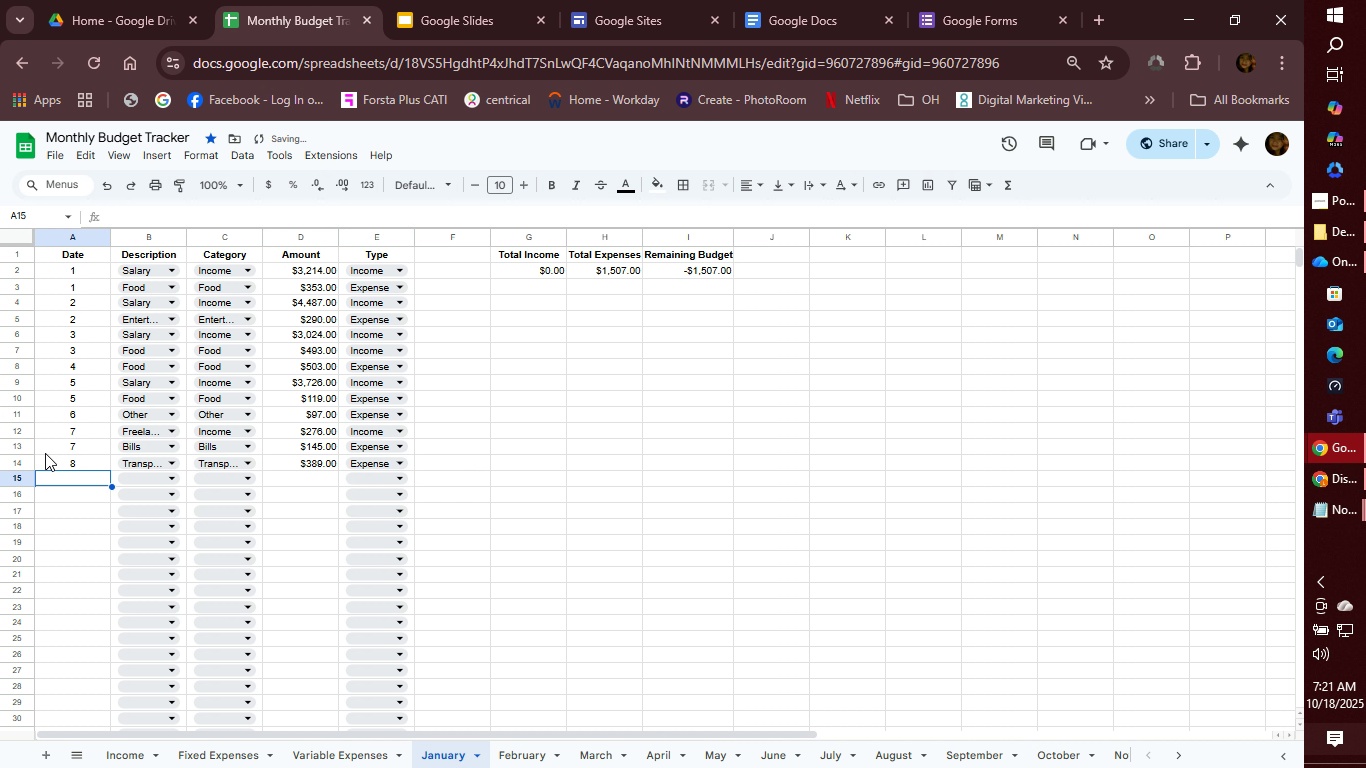 
key(Enter)
 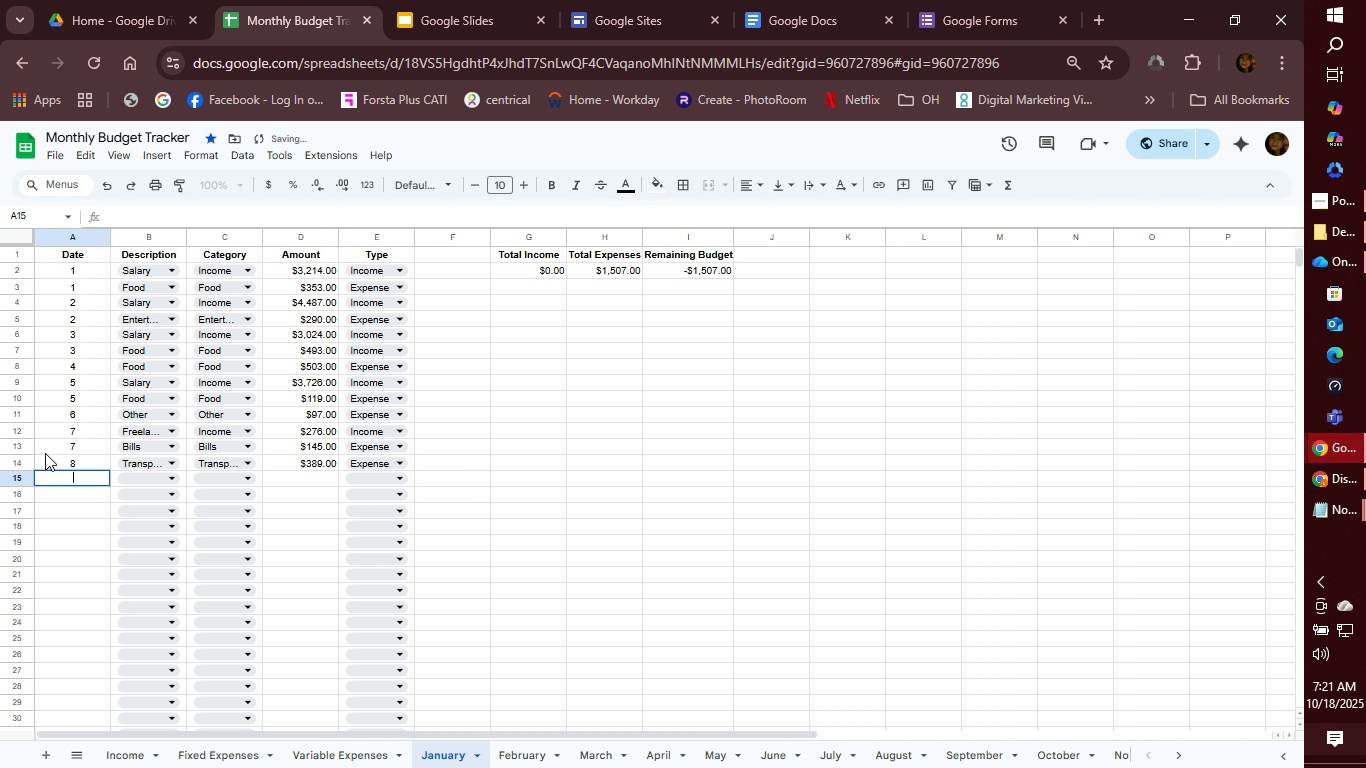 
key(Enter)
 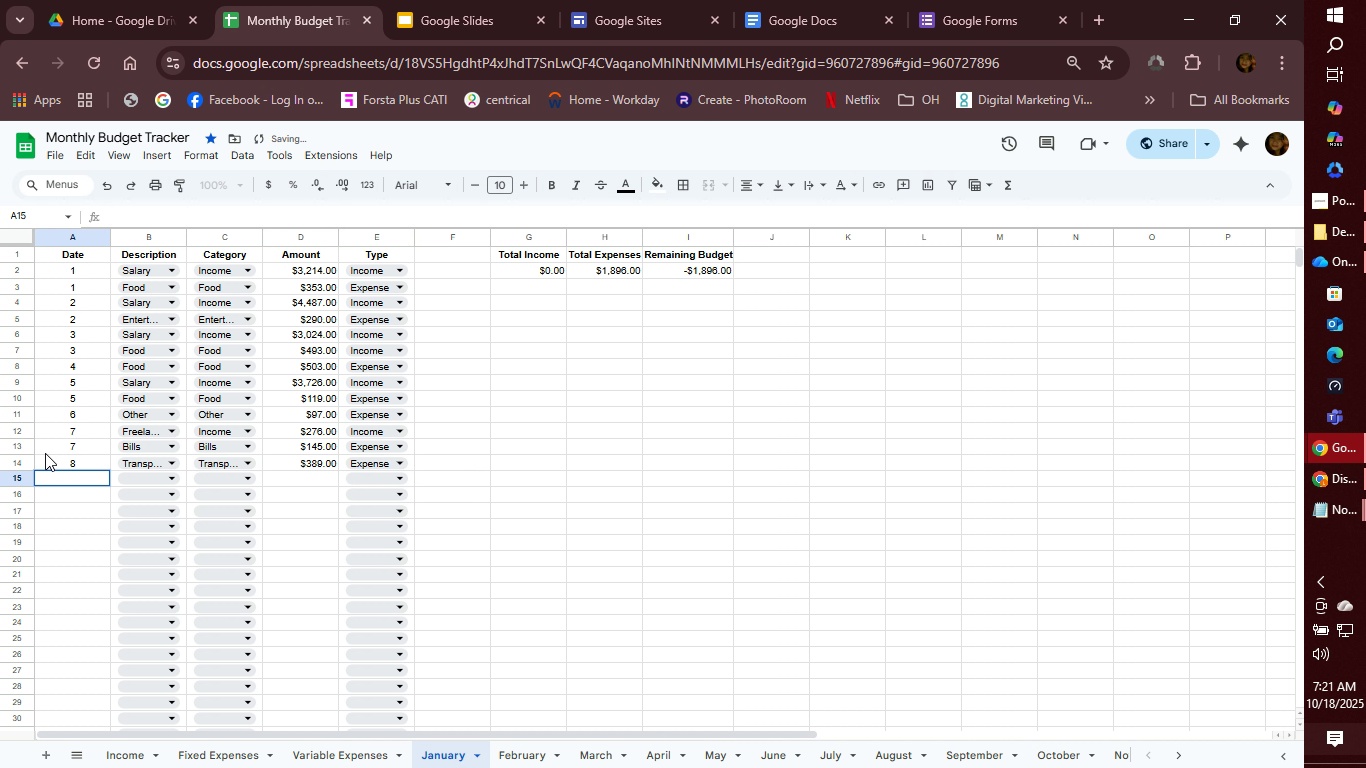 
key(8)
 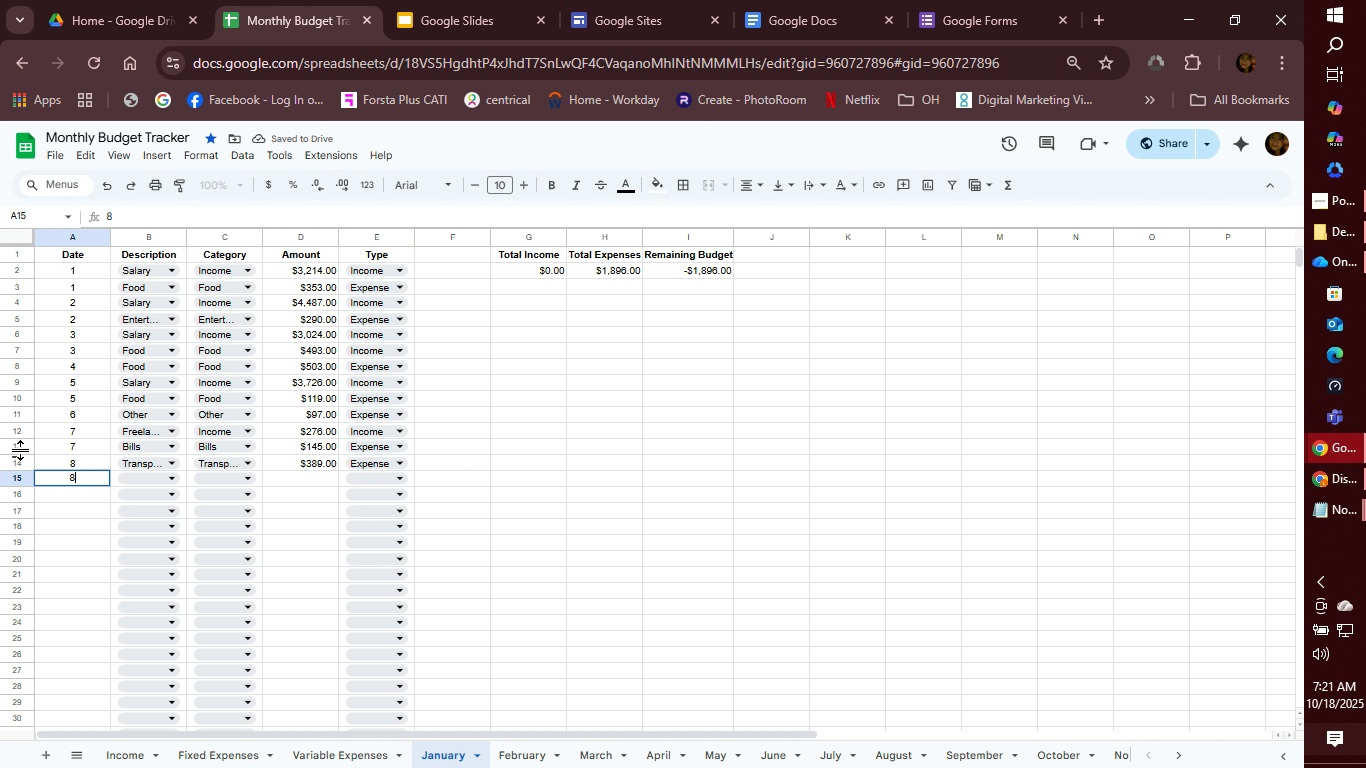 
key(Tab)
 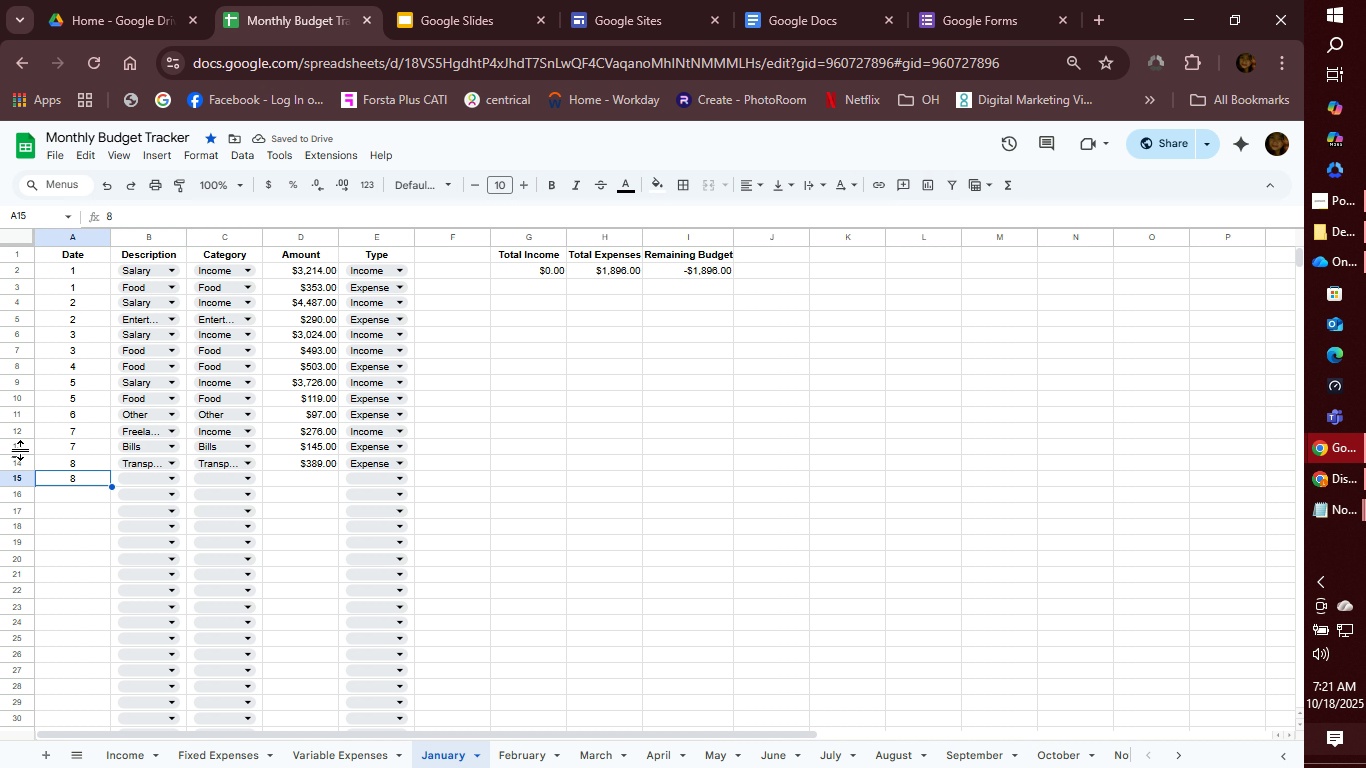 
key(ArrowLeft)
 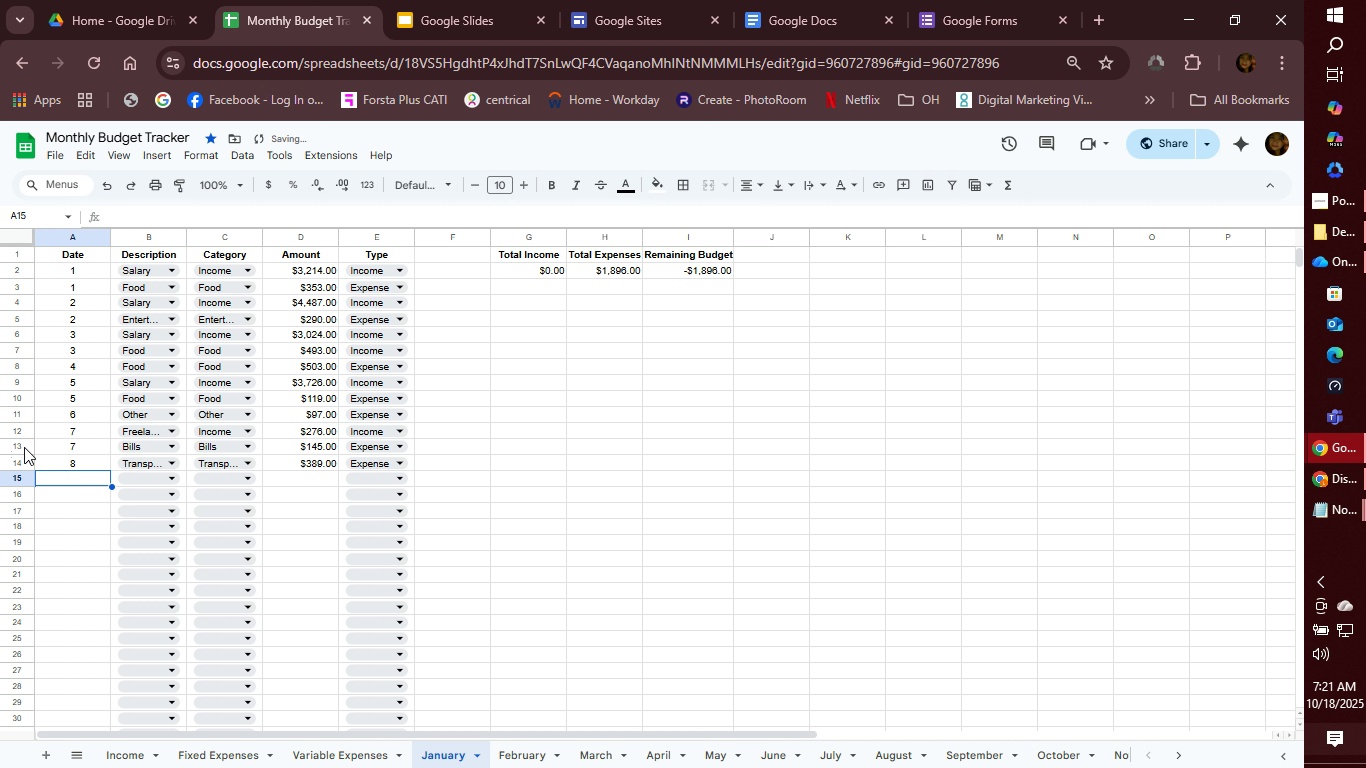 
key(Backspace)
 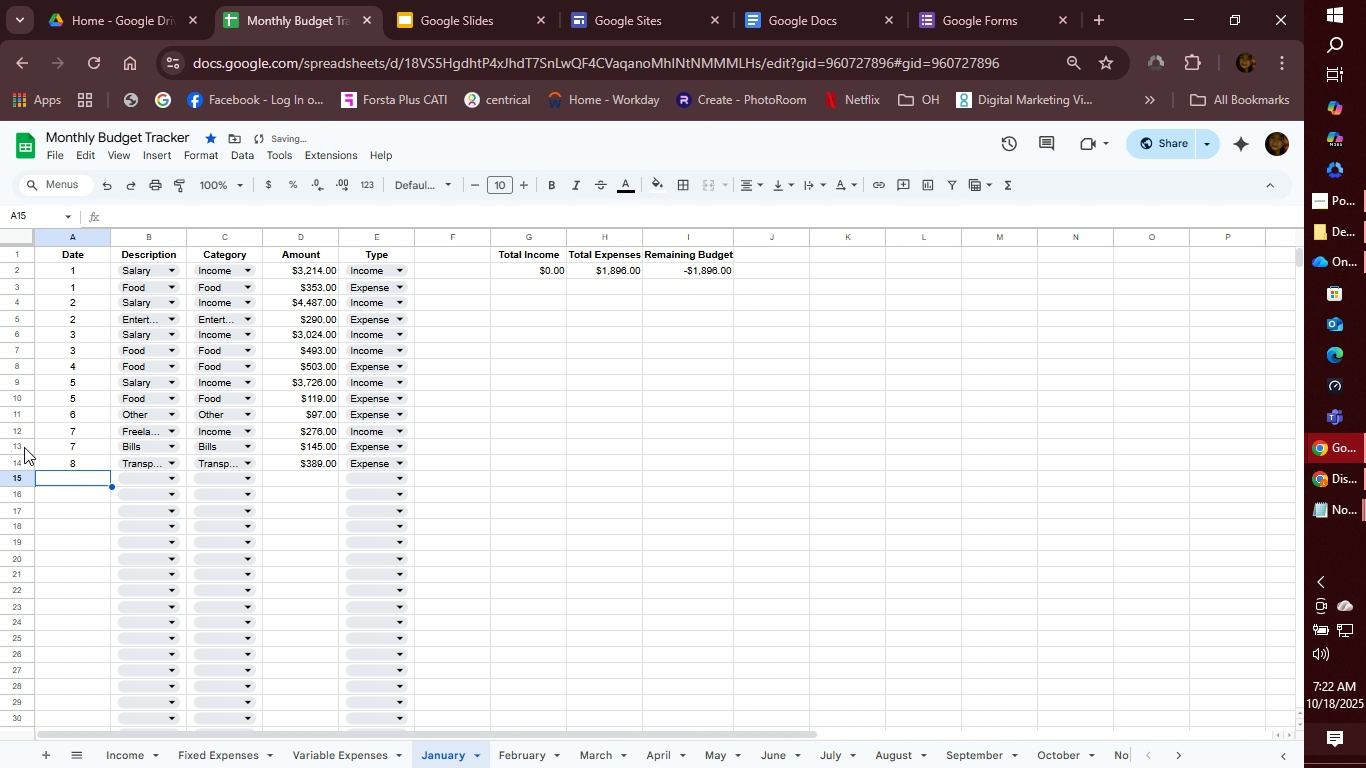 
key(9)
 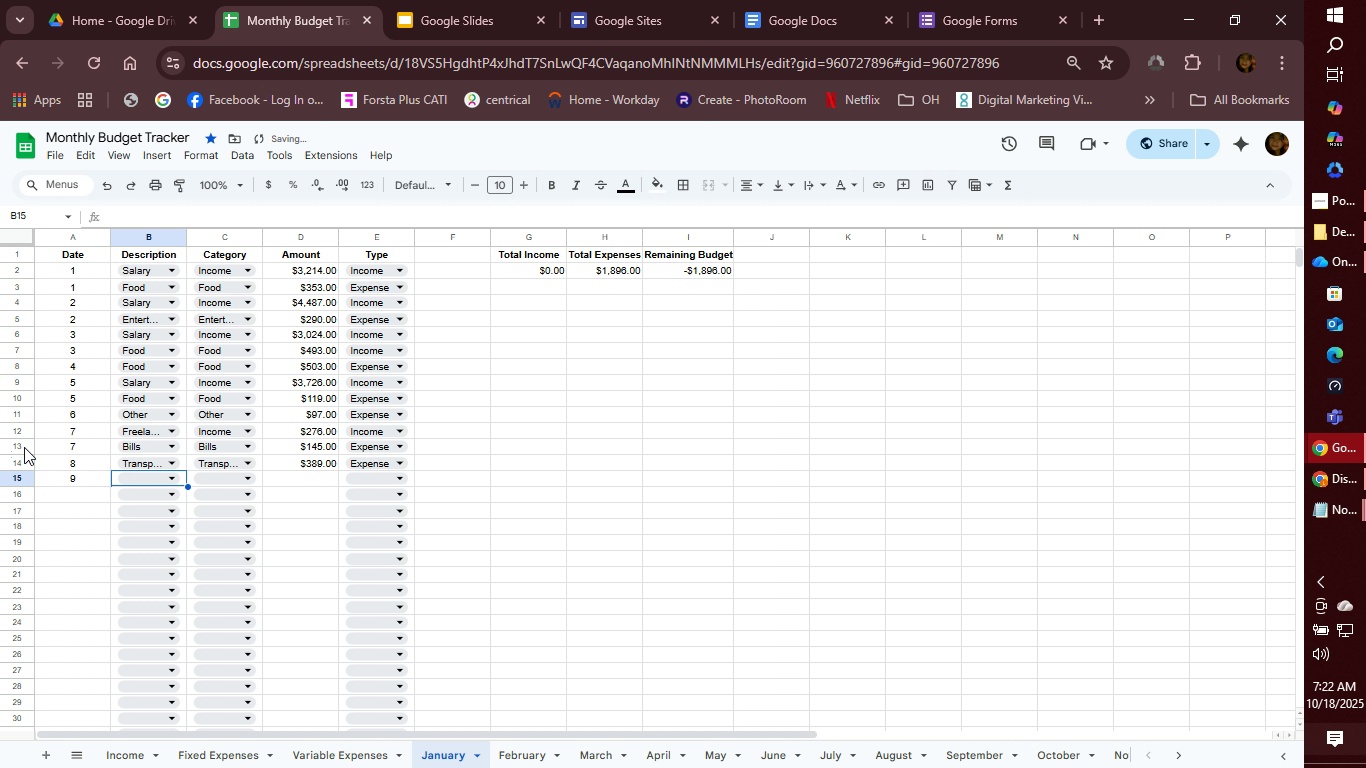 
key(Tab)
 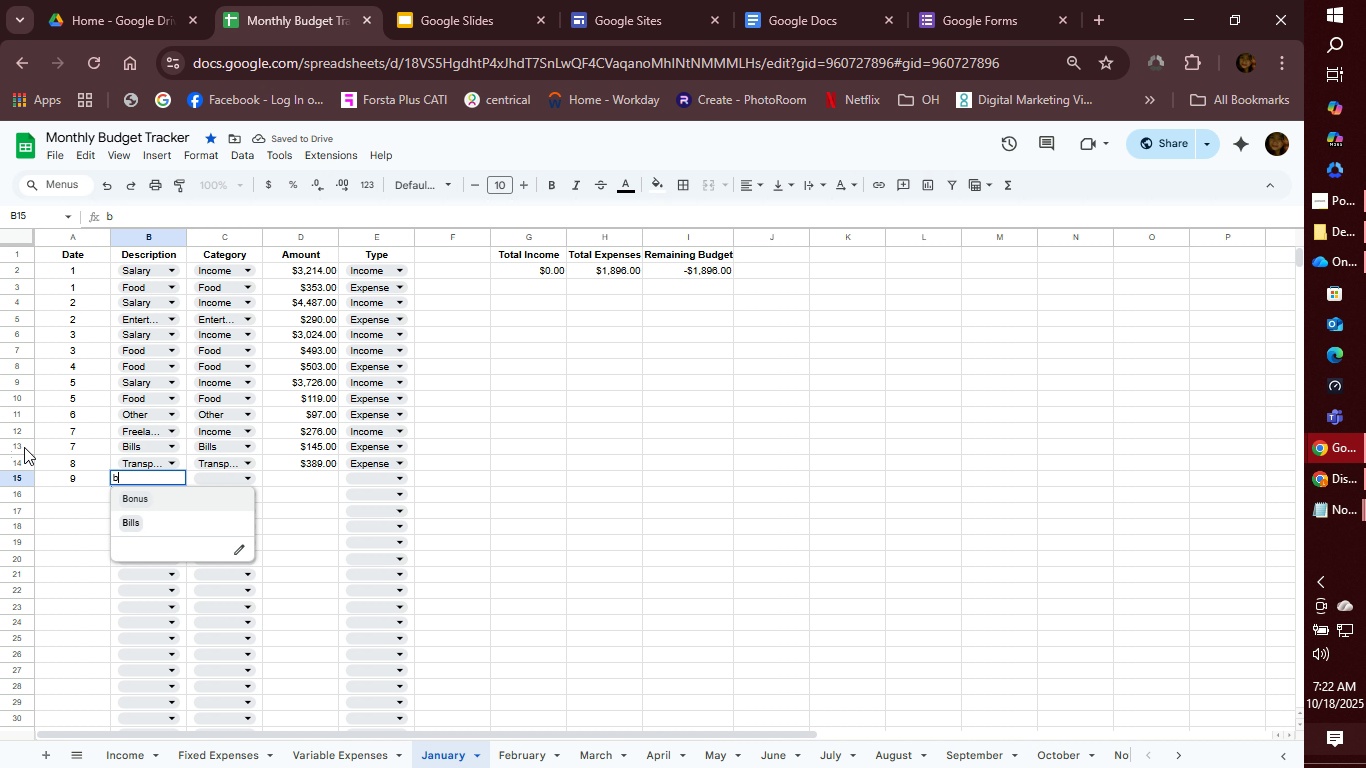 
type(bi)
key(Tab)
type(bi)
key(Tab)
 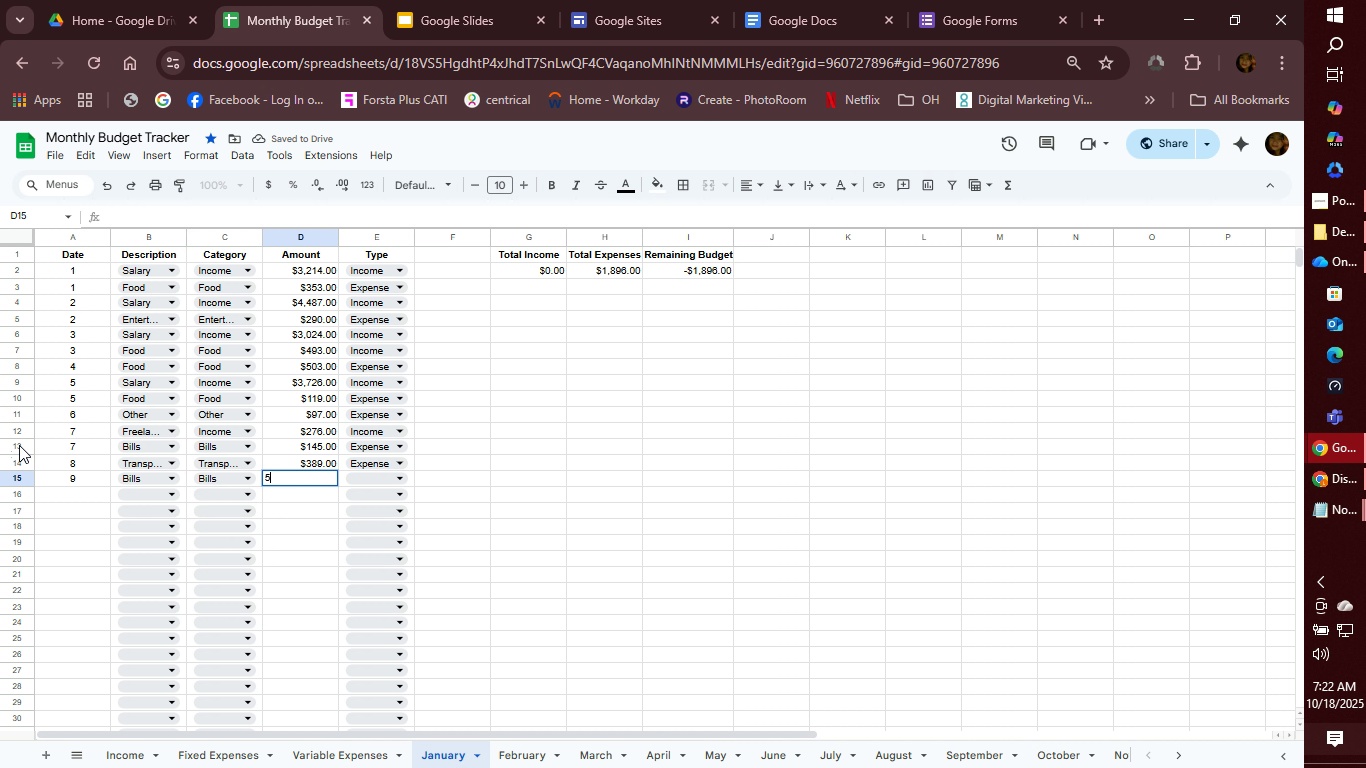 
type(570)
key(Tab)
 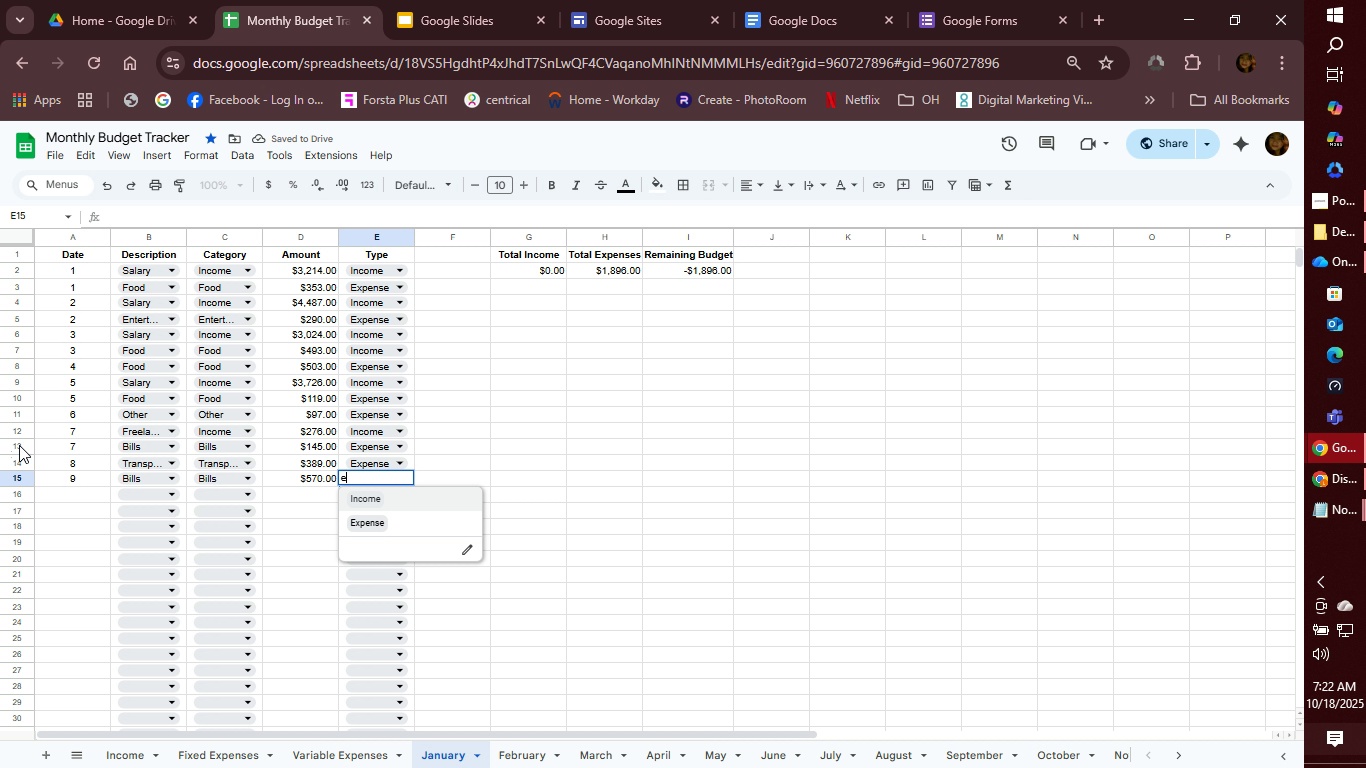 
key(E)
 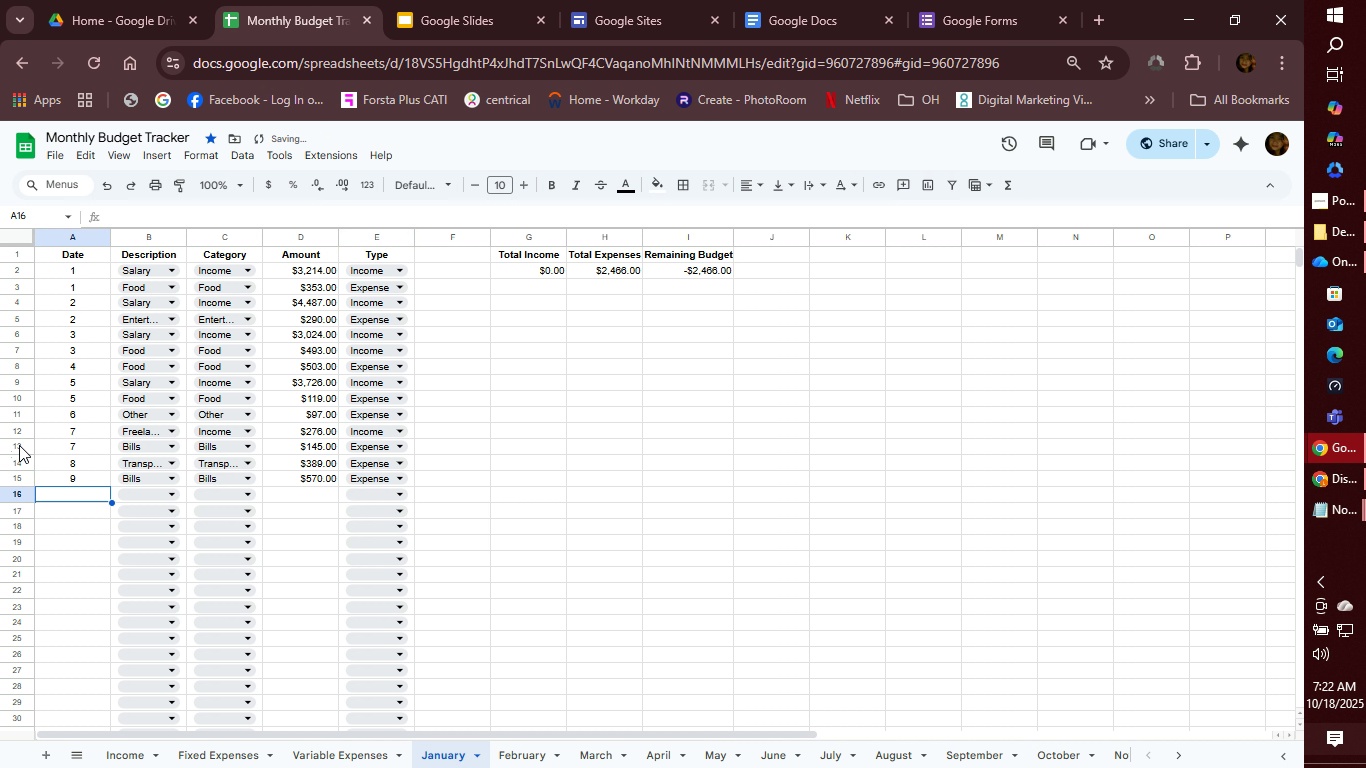 
key(Enter)
 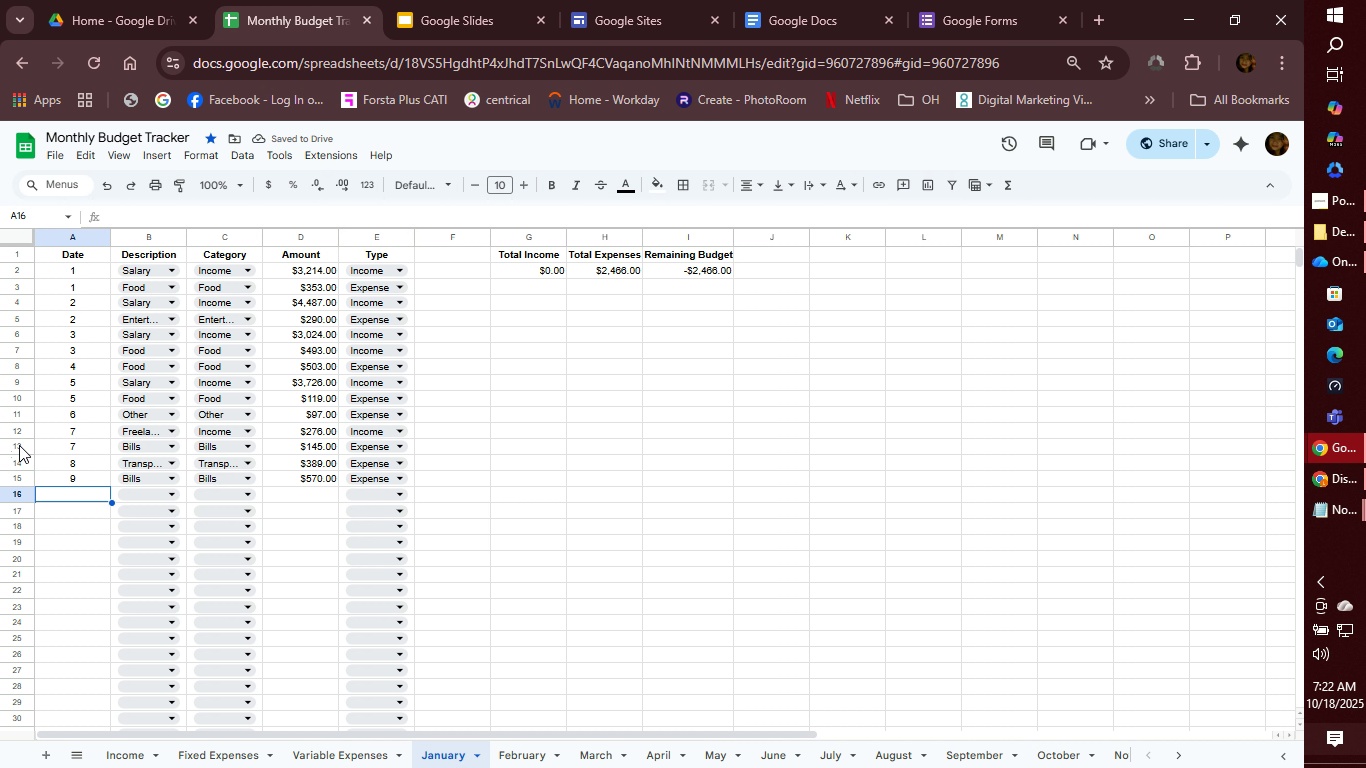 
type(10)
key(Tab)
type(e)
key(Tab)
type(e)
key(Tab)
 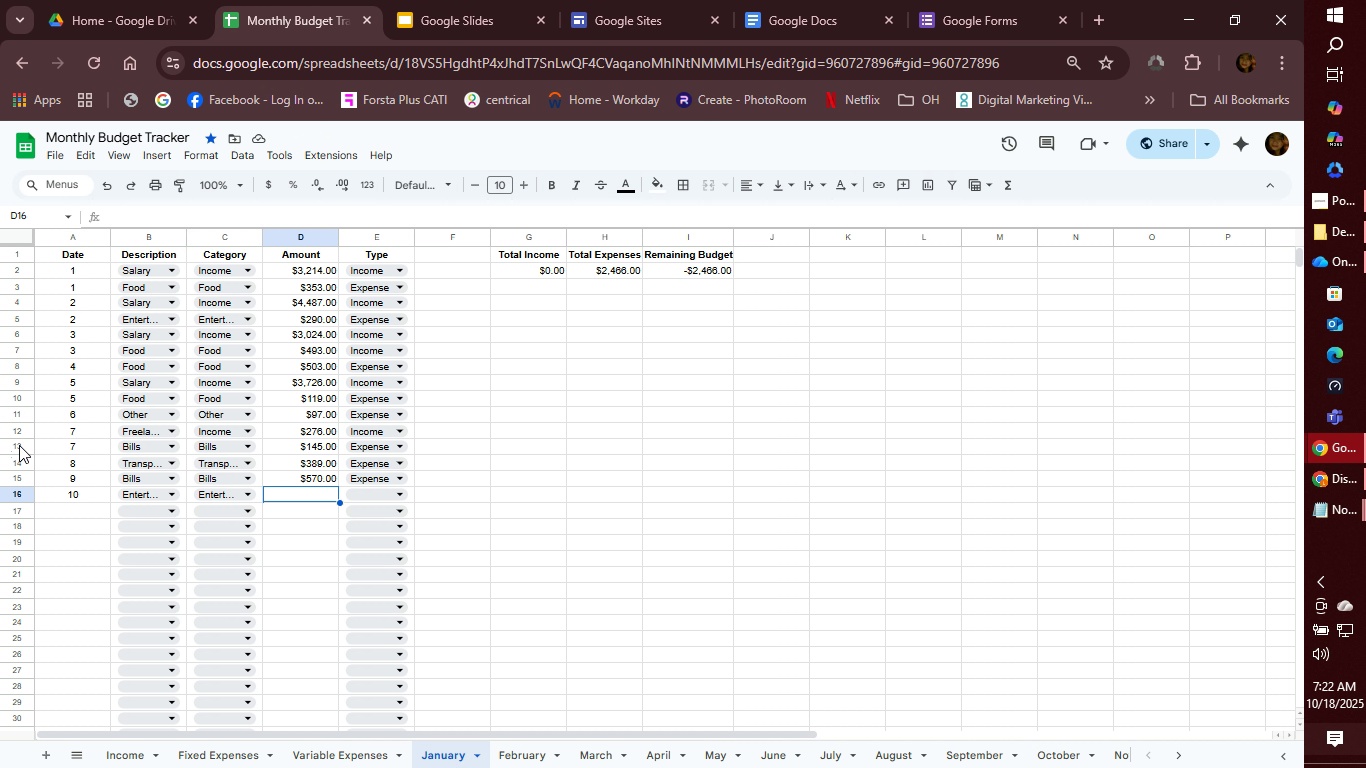 
wait(9.92)
 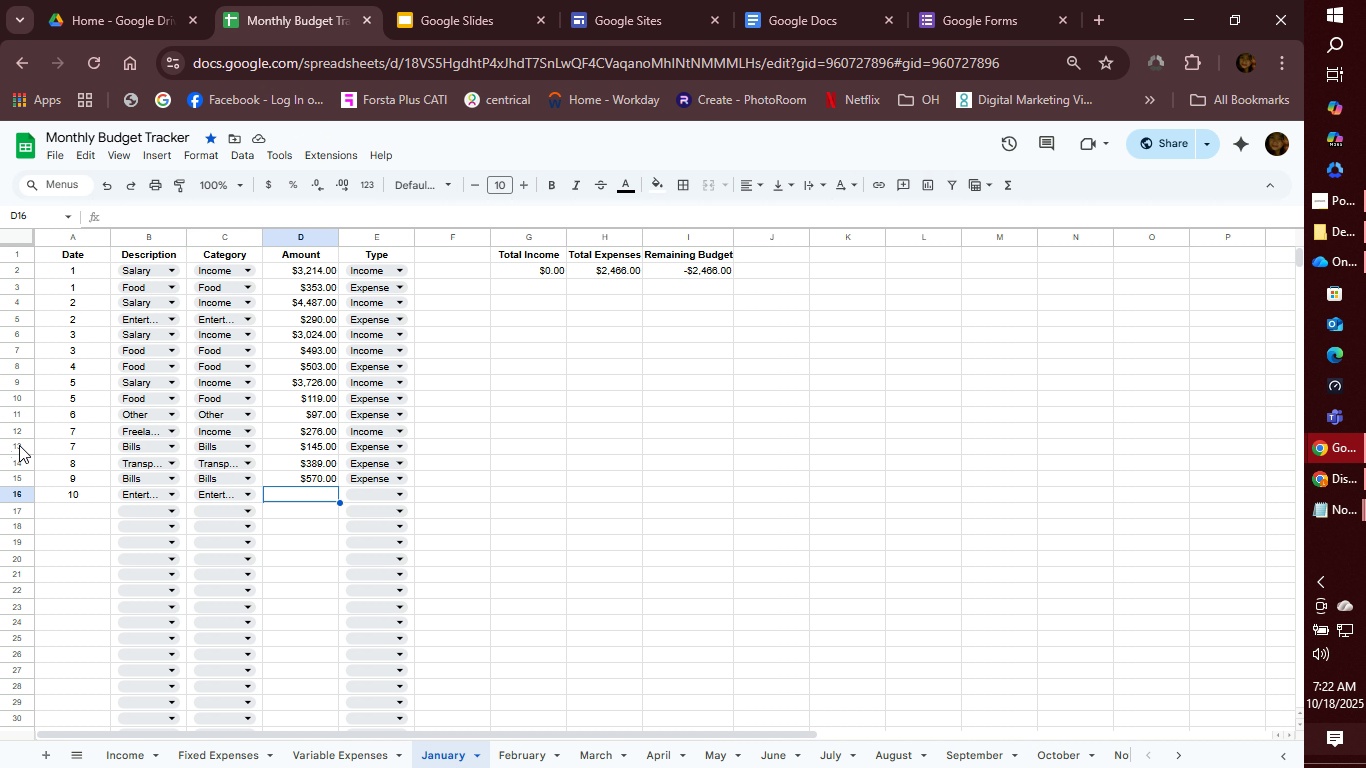 
type(538)
key(Tab)
 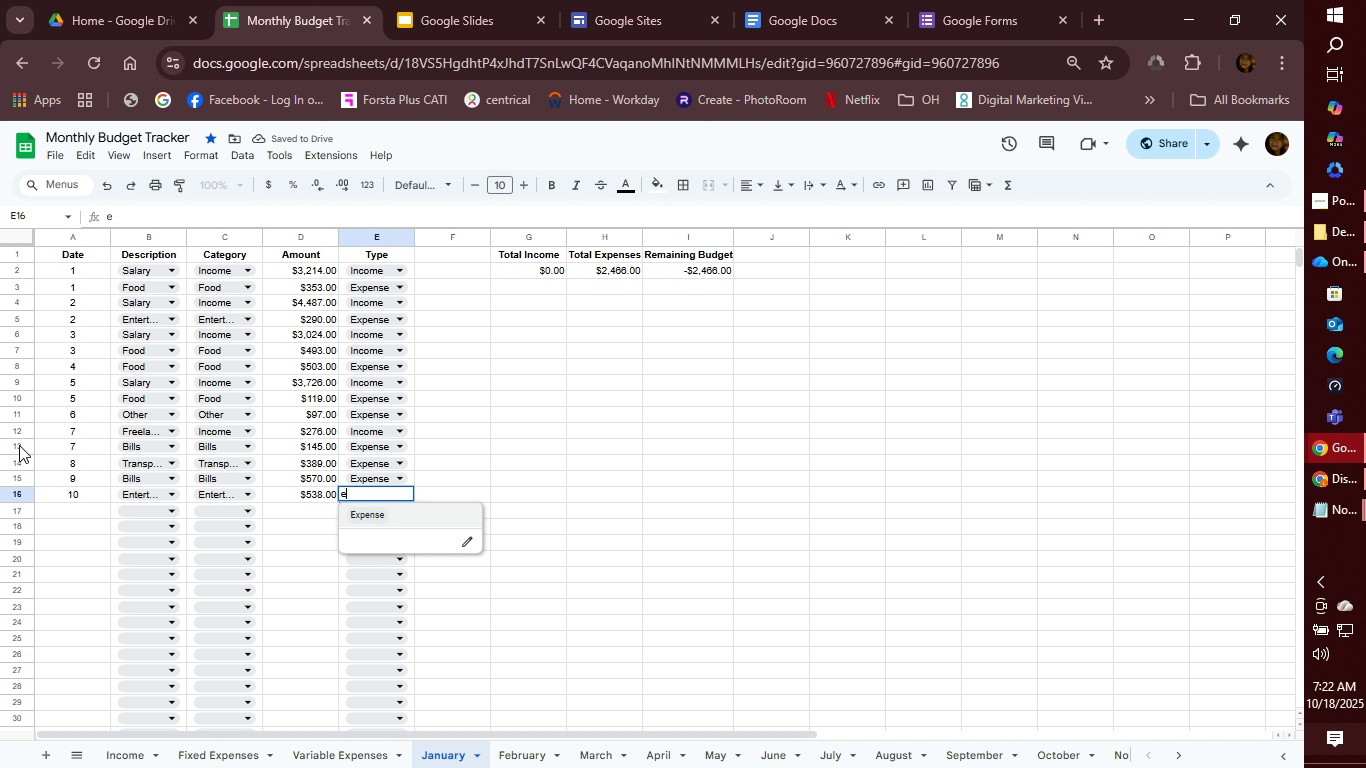 
key(E)
 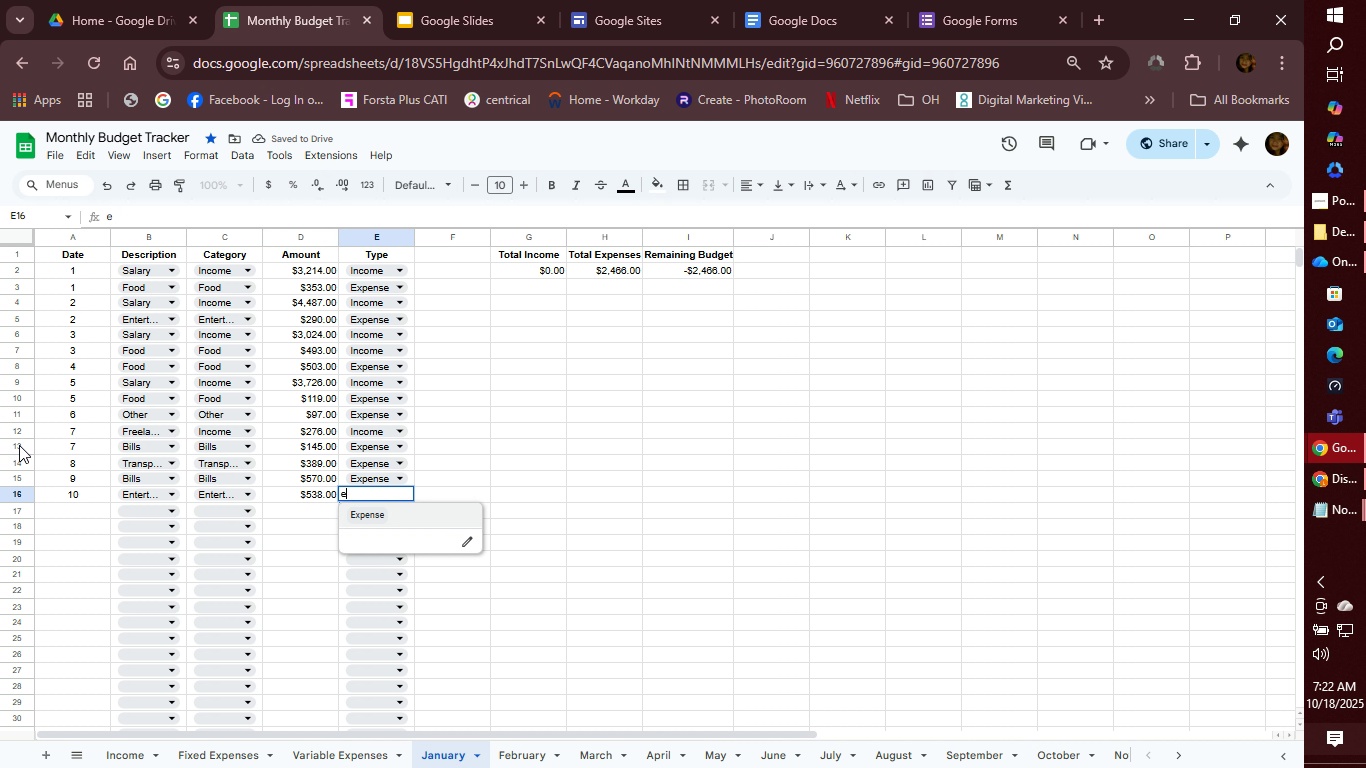 
key(Enter)
 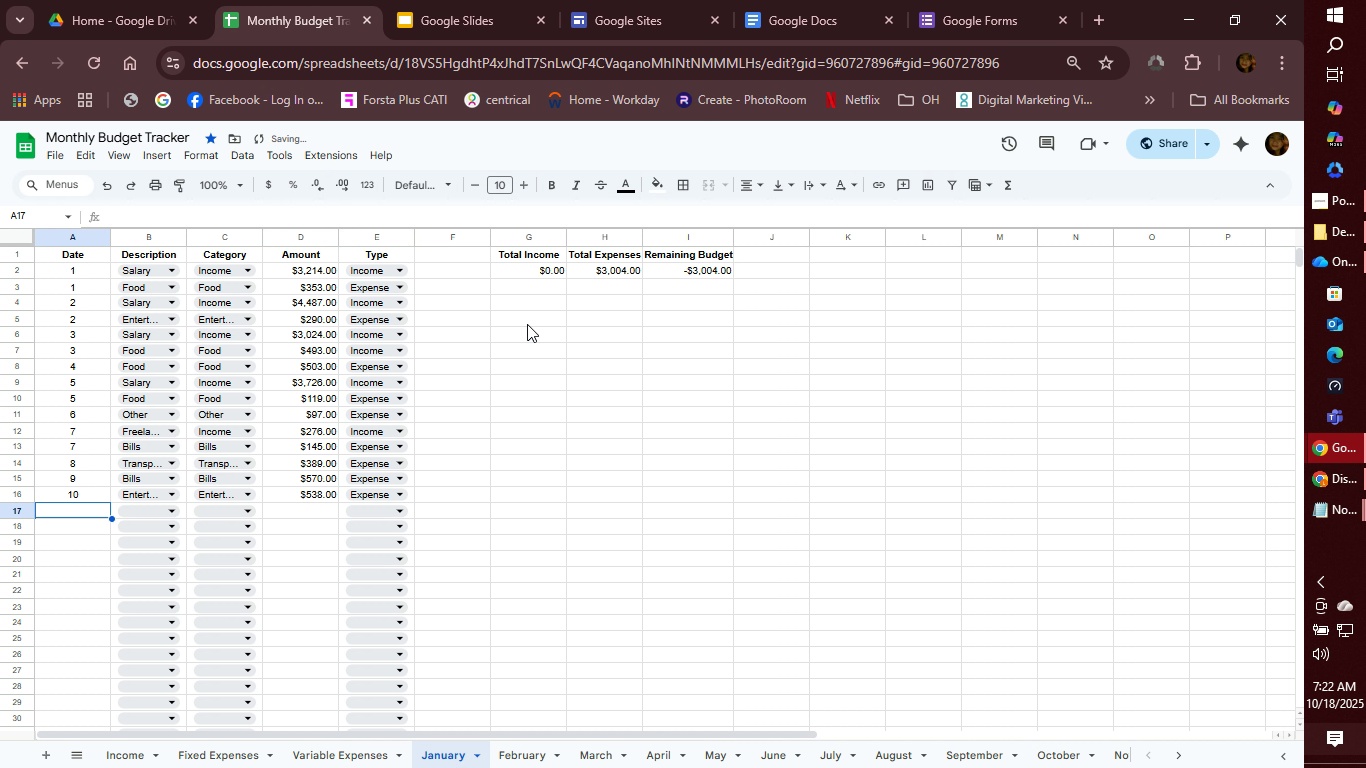 
left_click([527, 307])
 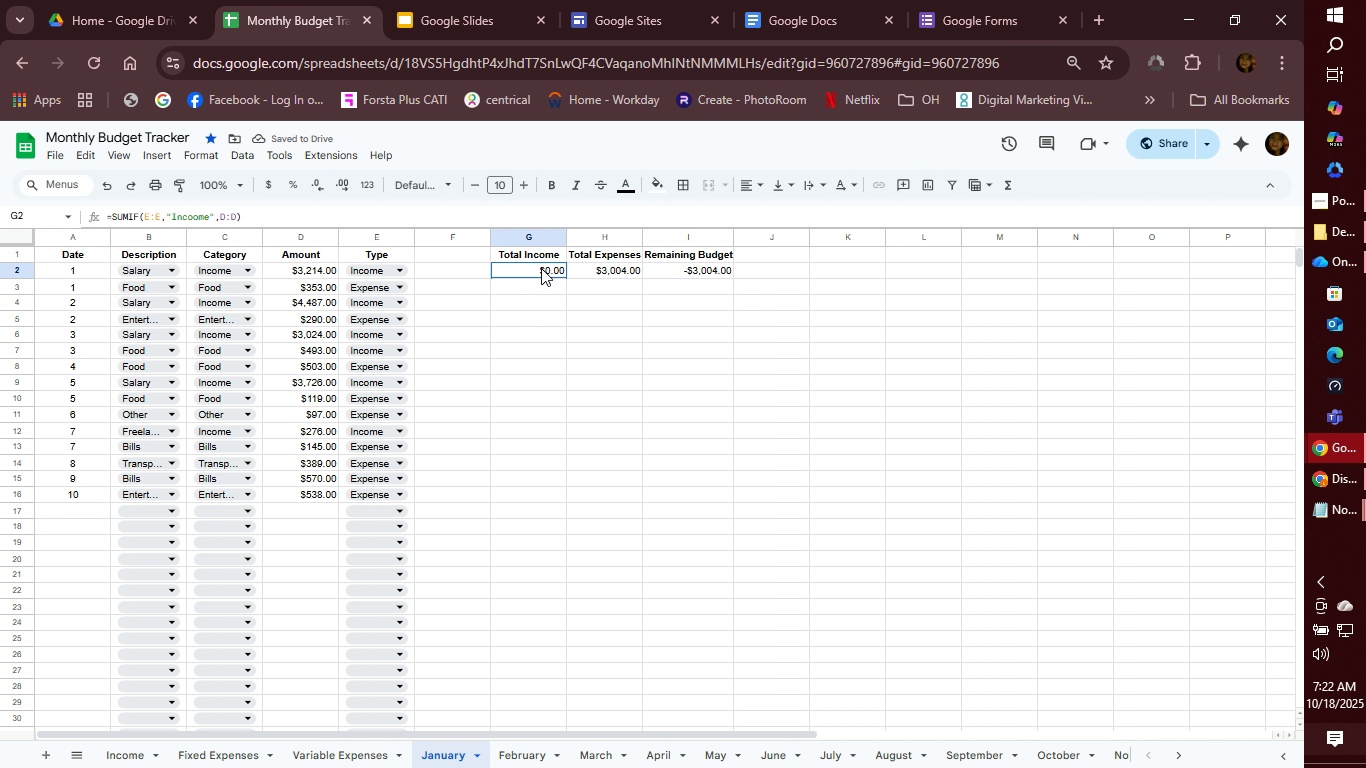 
left_click([541, 268])
 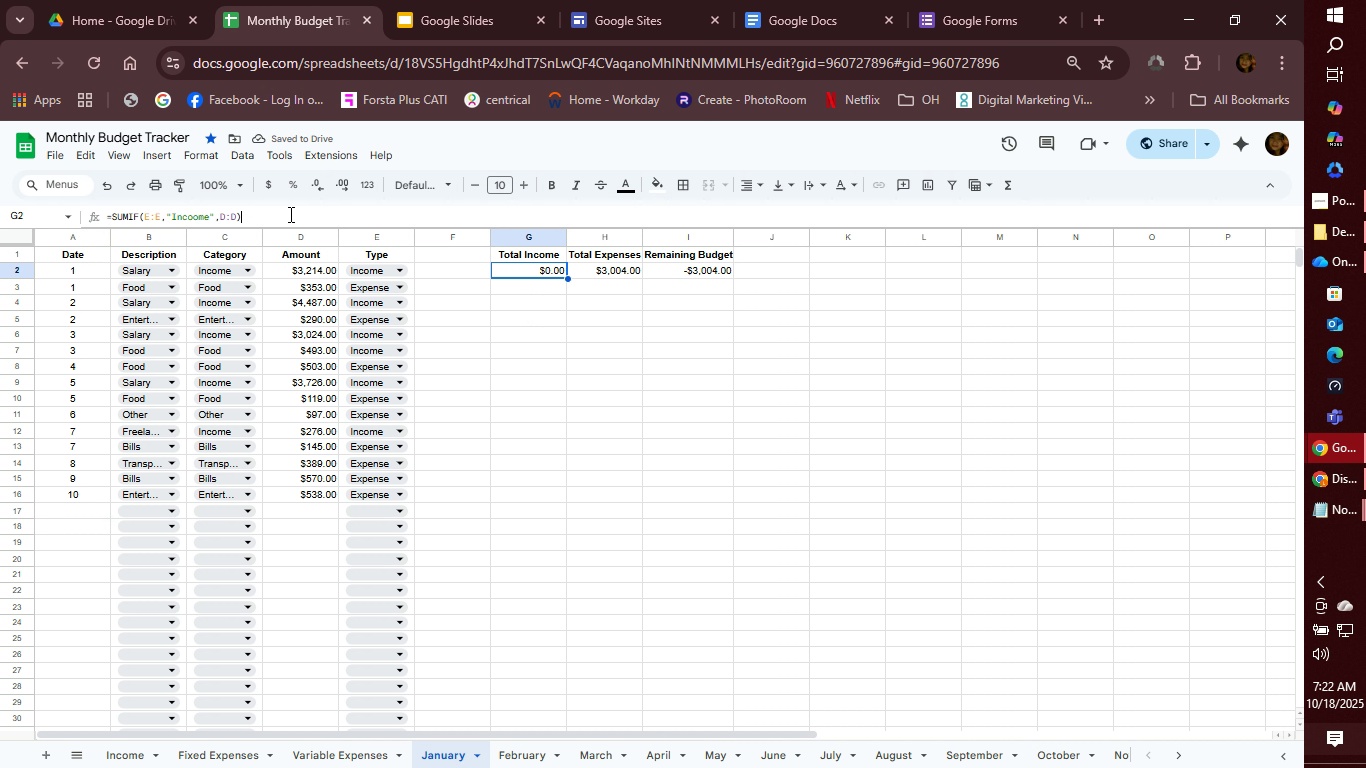 
left_click([289, 214])
 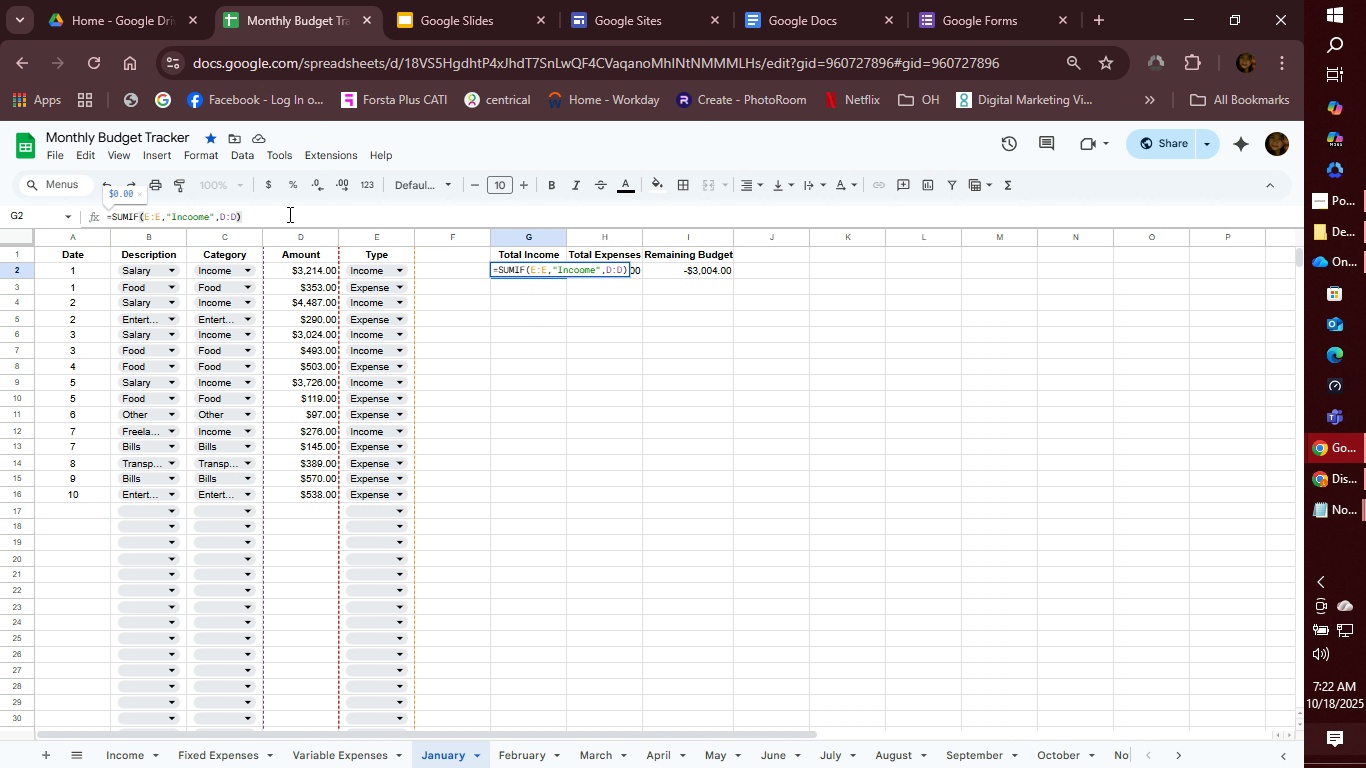 
left_click([195, 214])
 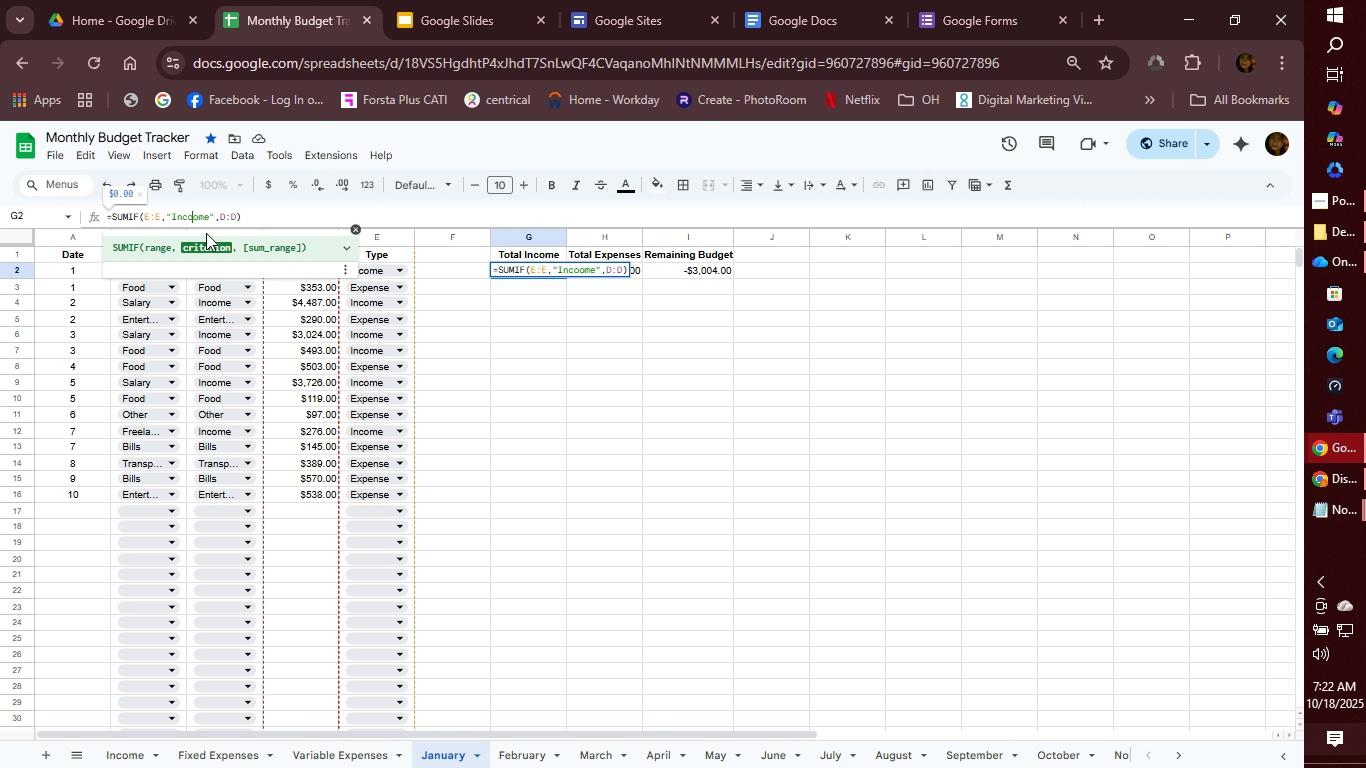 
key(Backspace)
 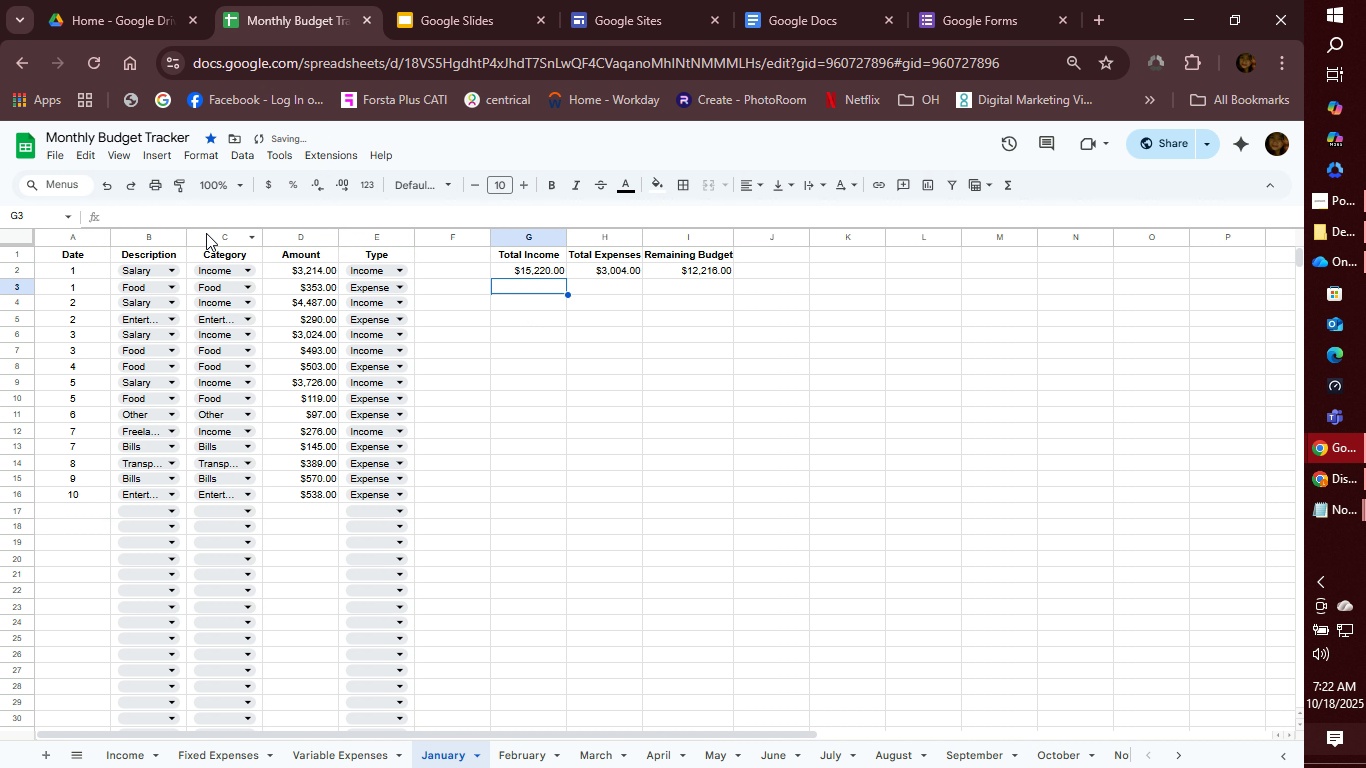 
key(Enter)
 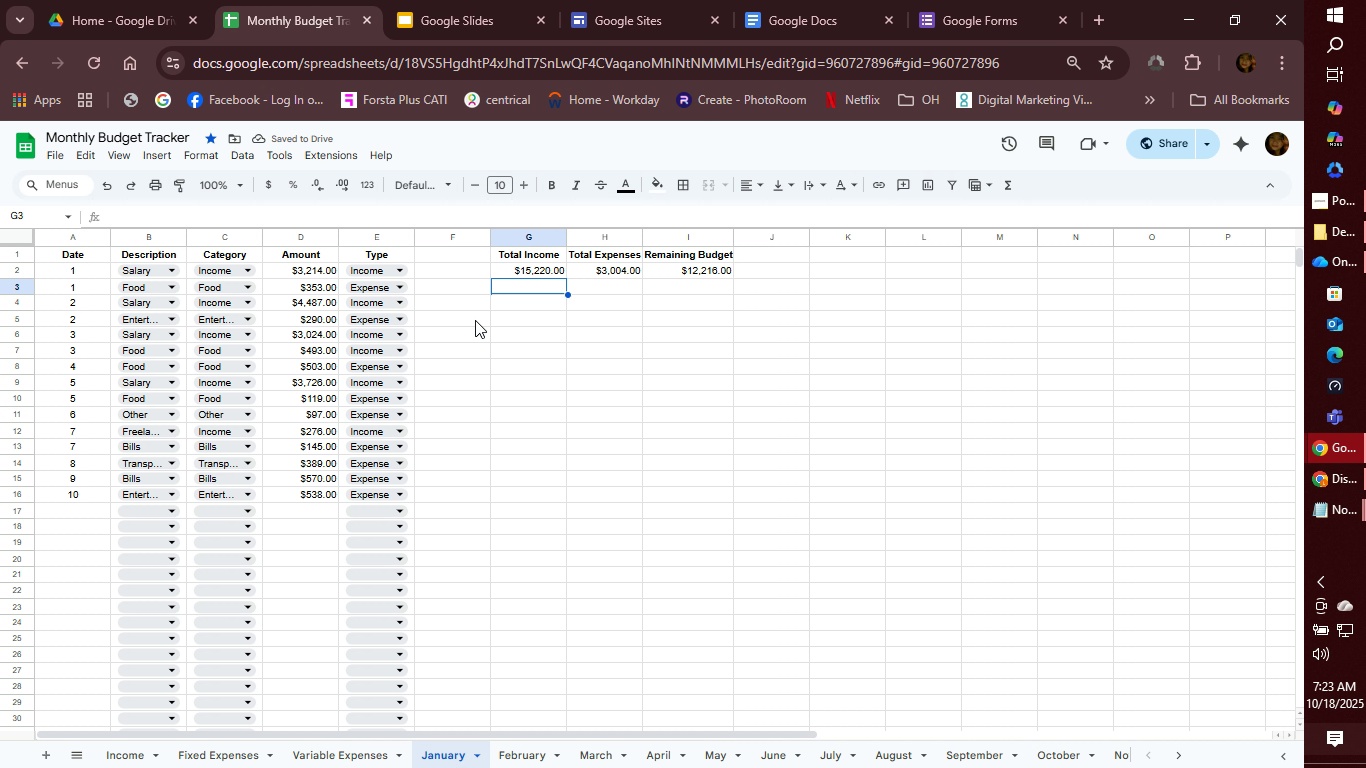 
left_click([548, 307])
 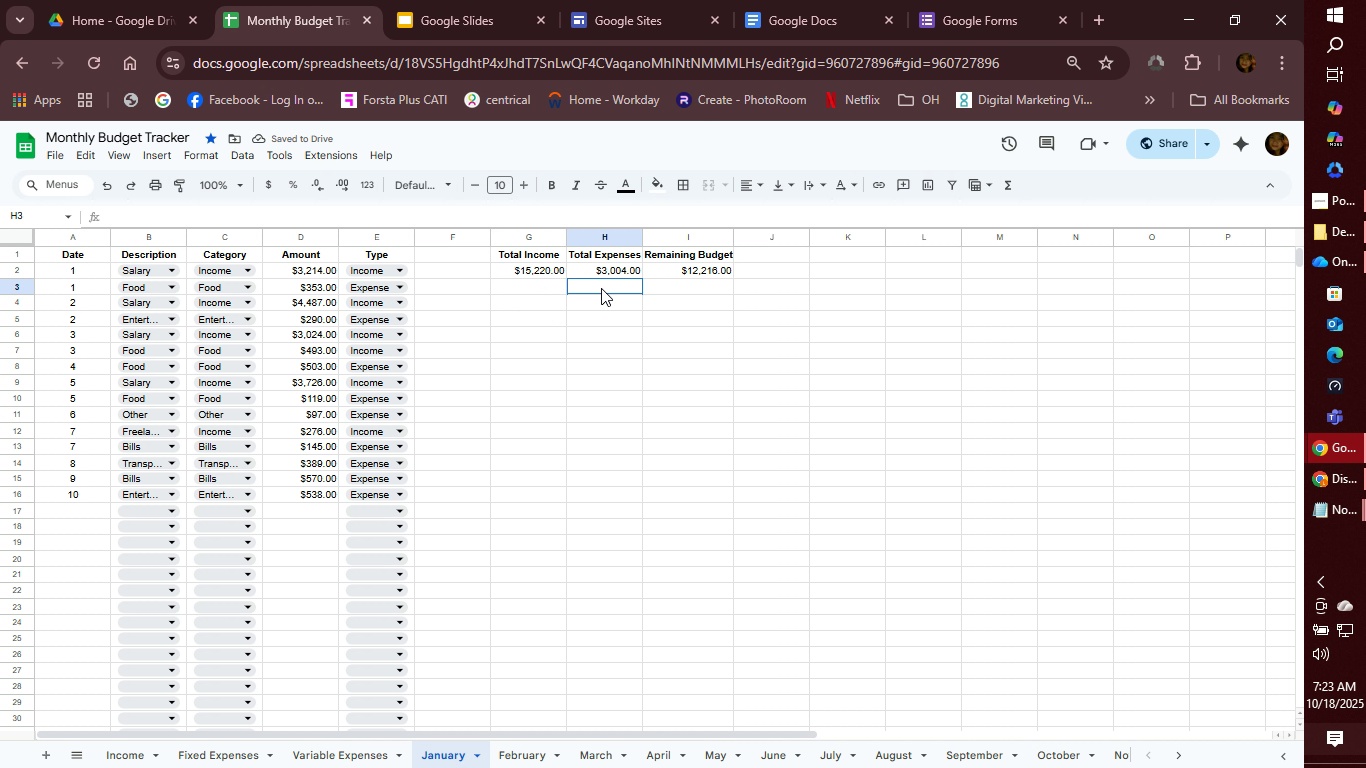 
left_click([601, 288])
 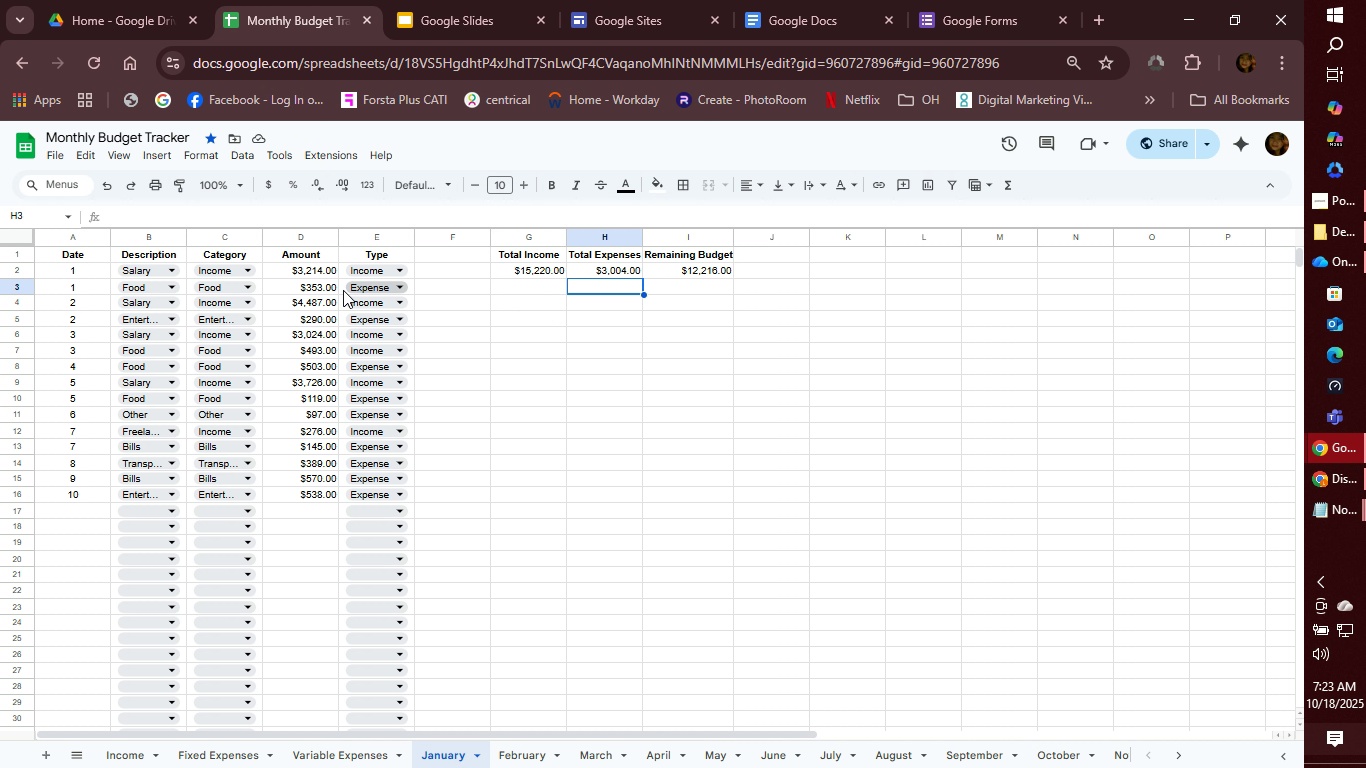 
left_click([316, 293])
 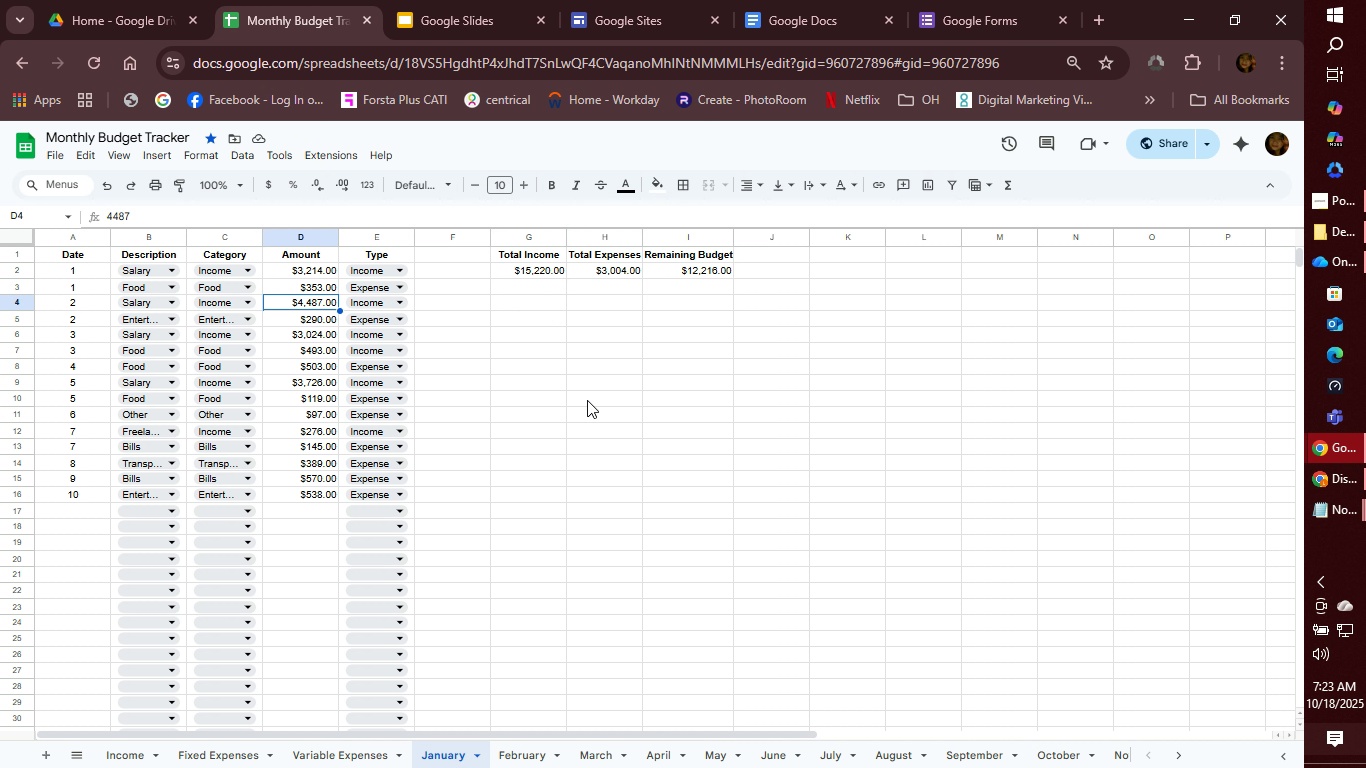 
key(ArrowDown)
 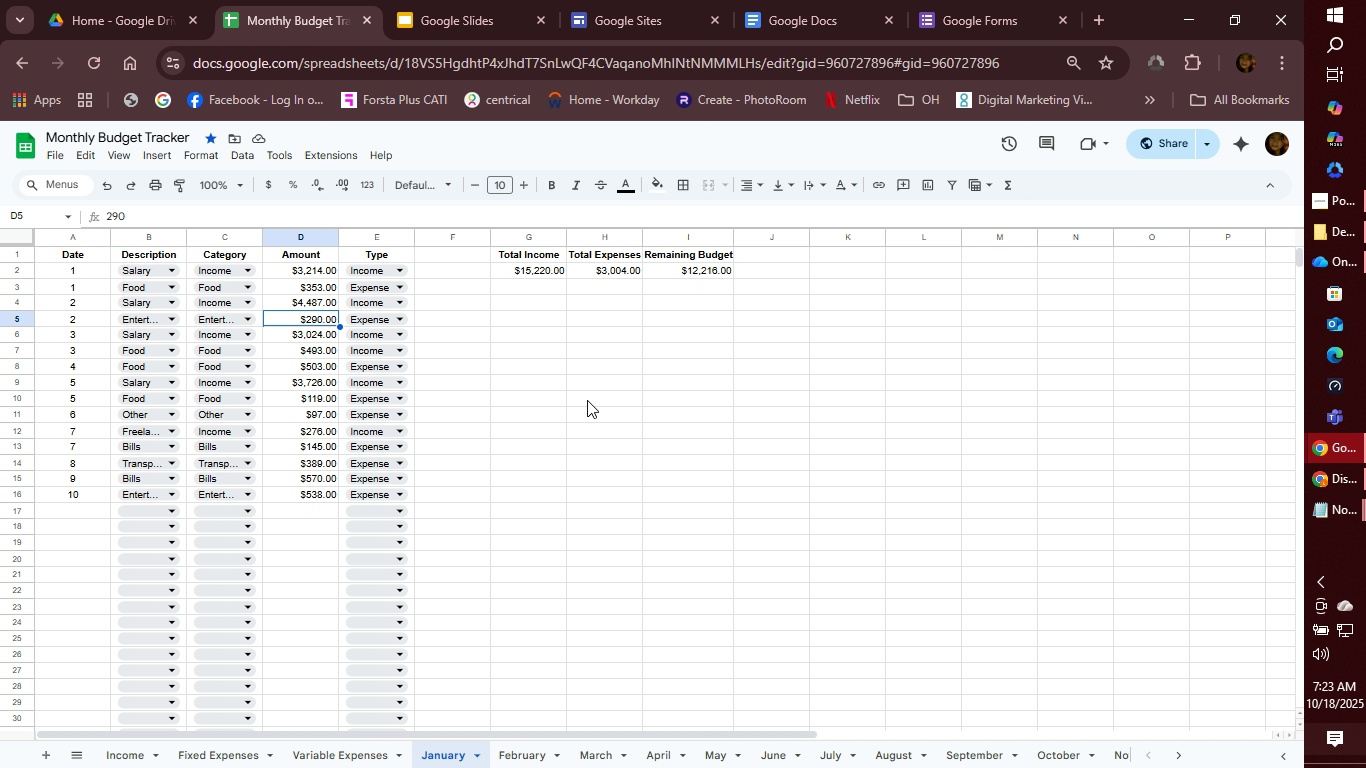 
key(ArrowDown)
 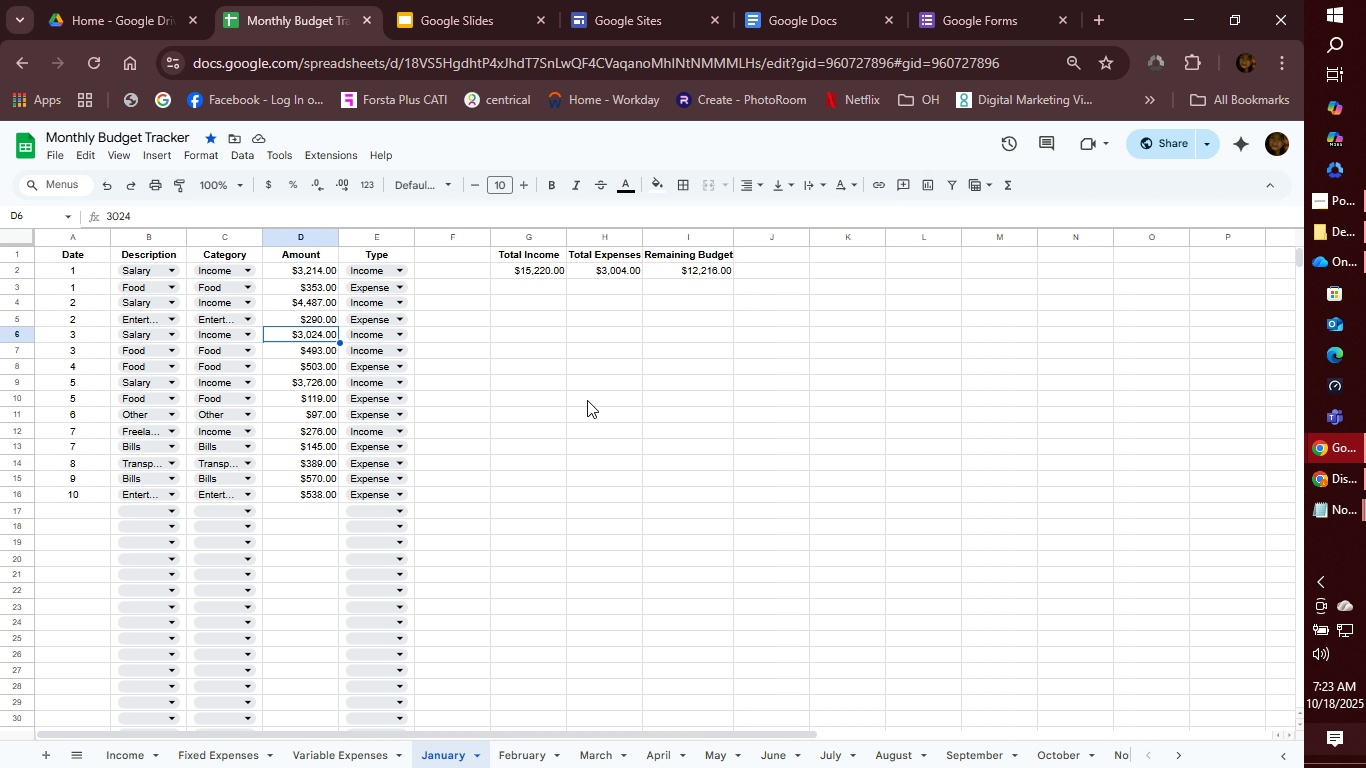 
key(ArrowDown)
 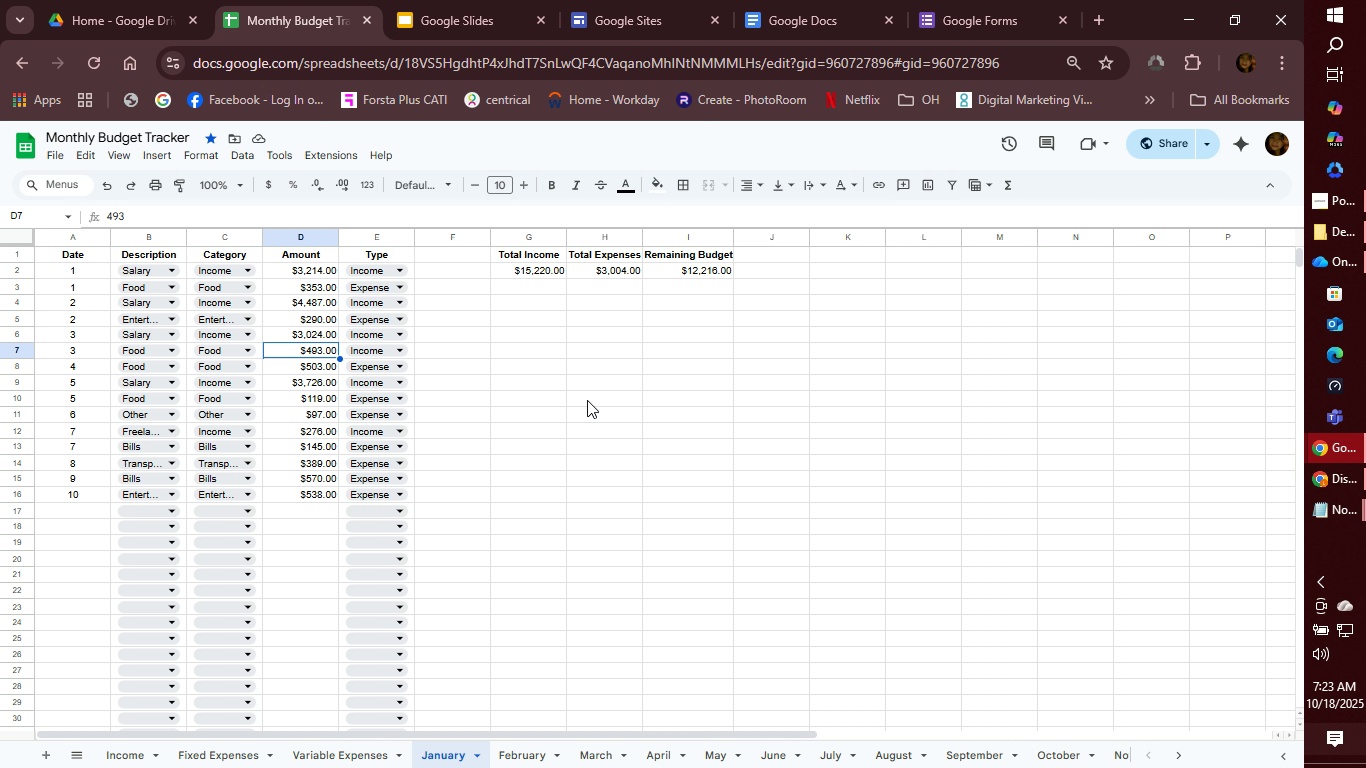 
key(ArrowDown)
 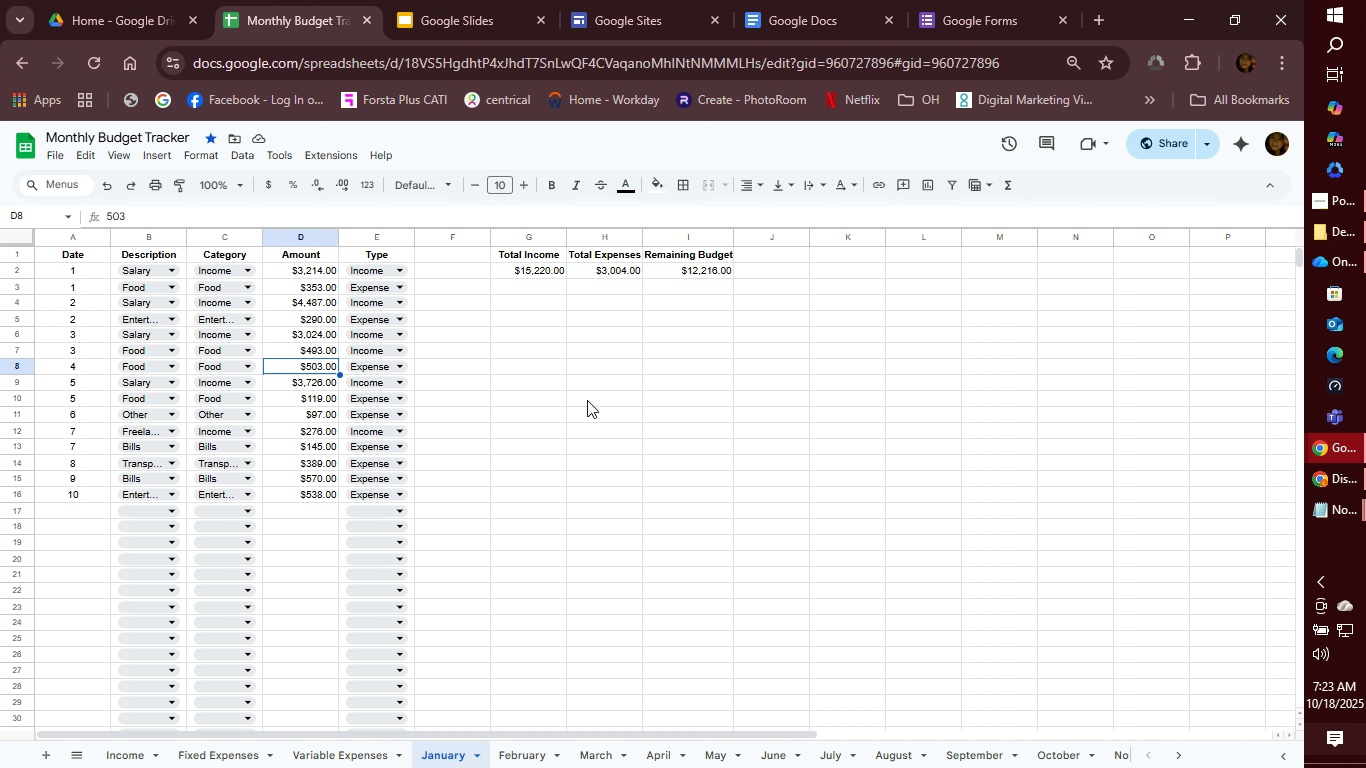 
key(ArrowDown)
 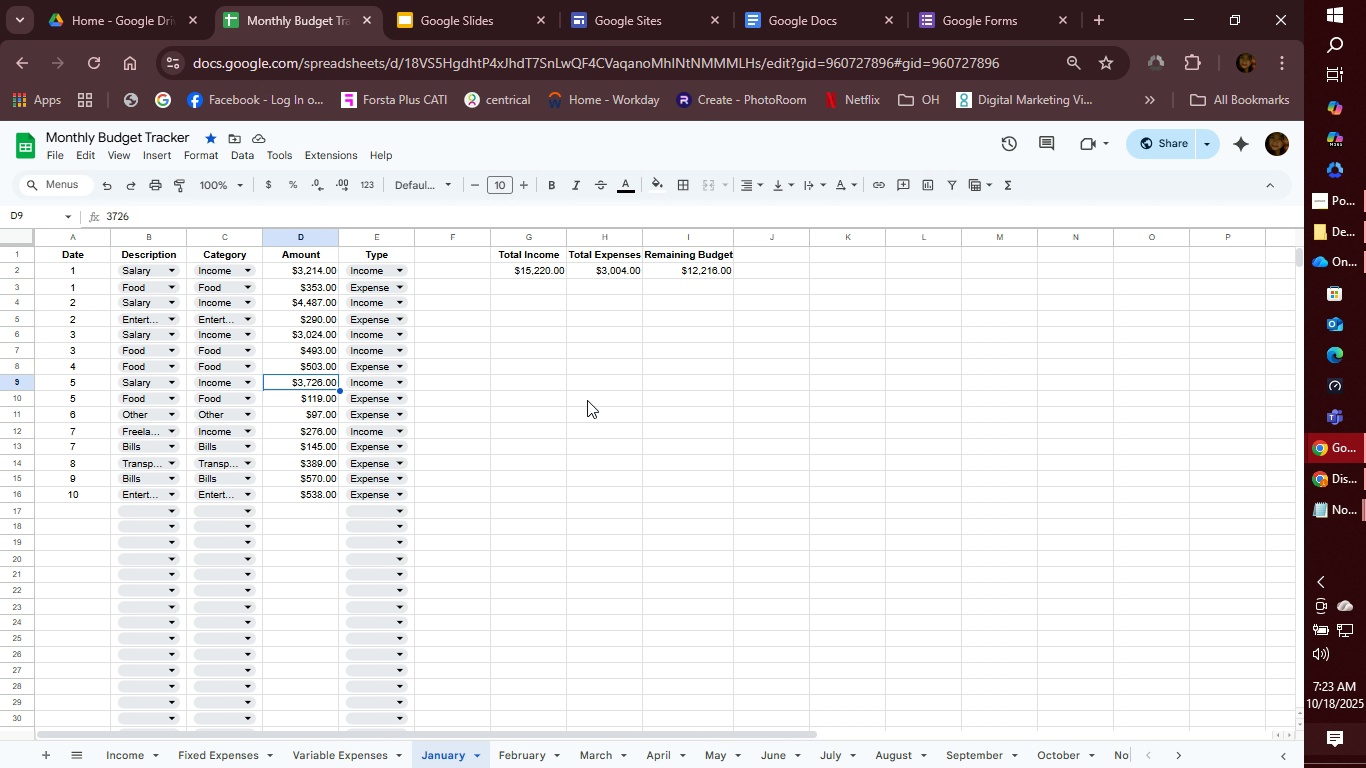 
key(ArrowDown)
 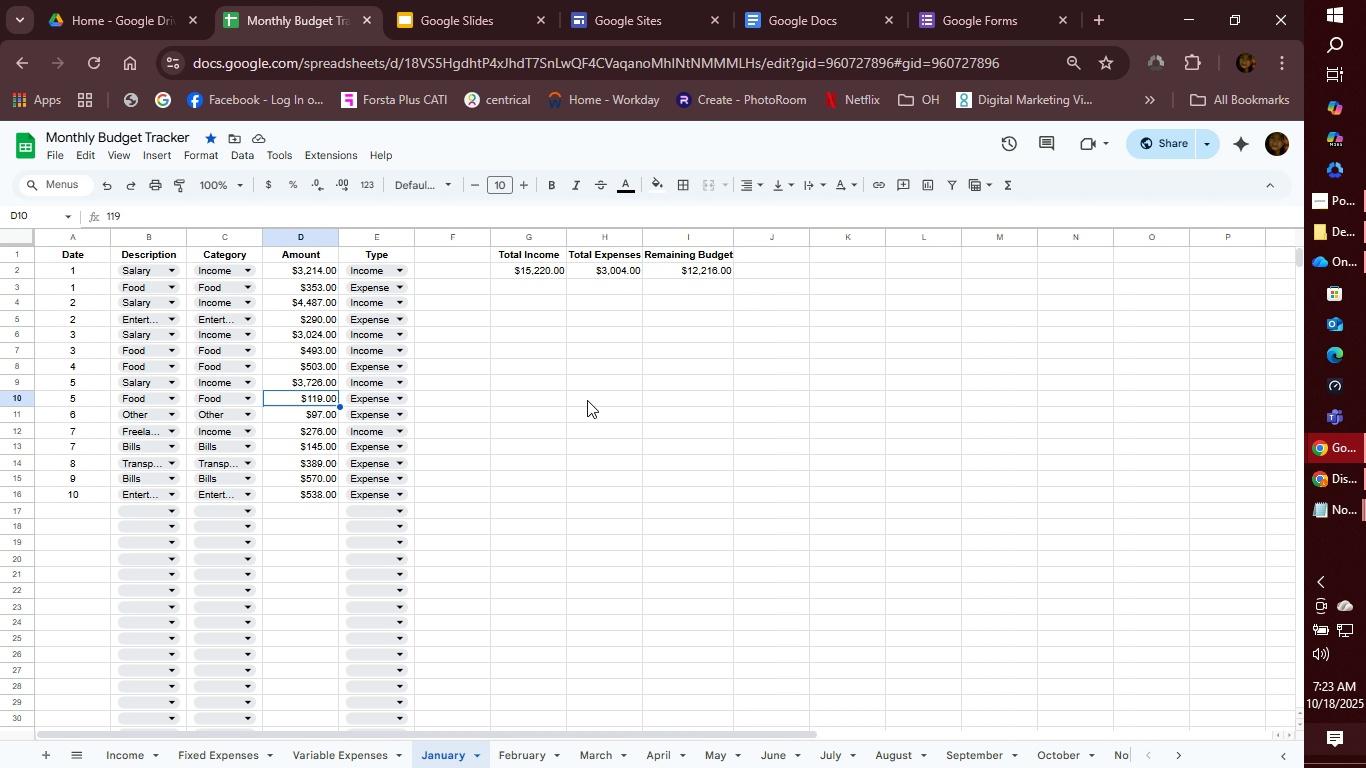 
hold_key(key=ArrowDown, duration=0.31)
 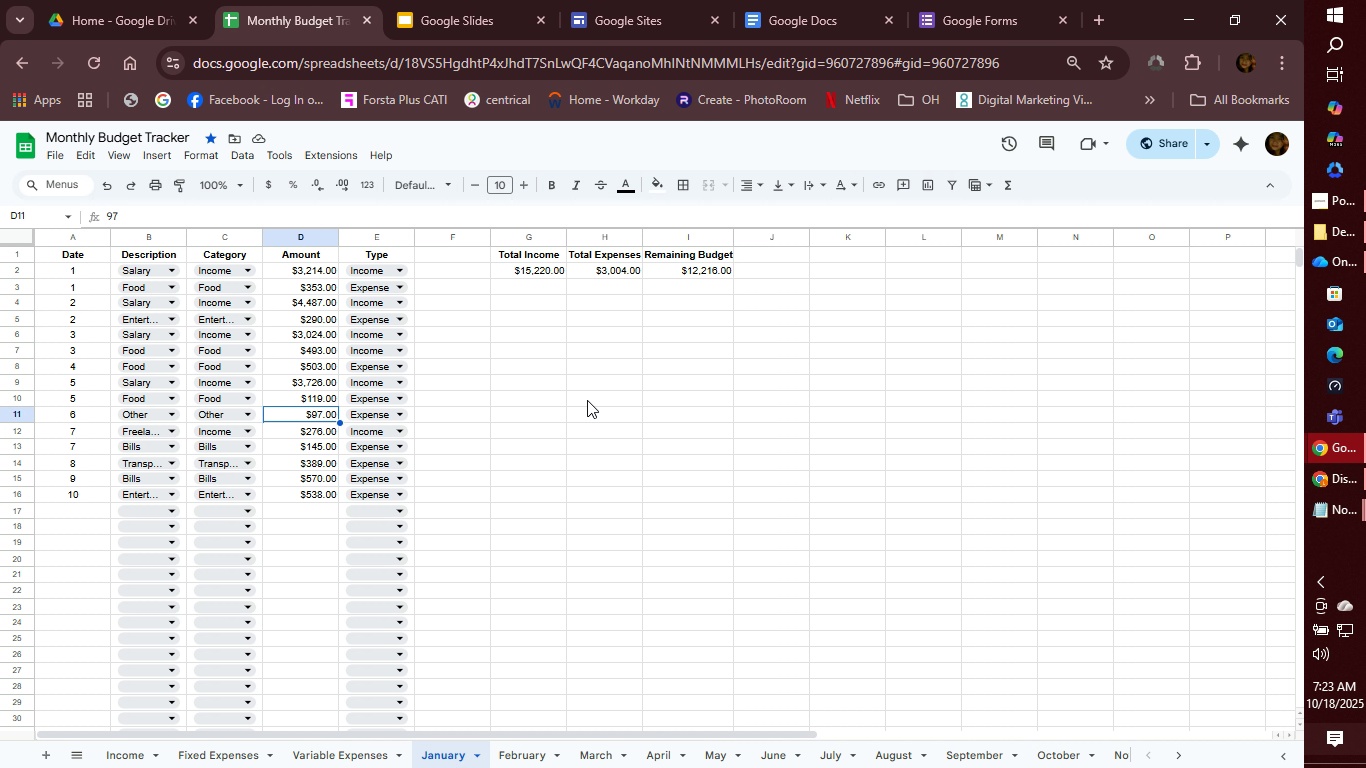 
key(ArrowDown)
 